 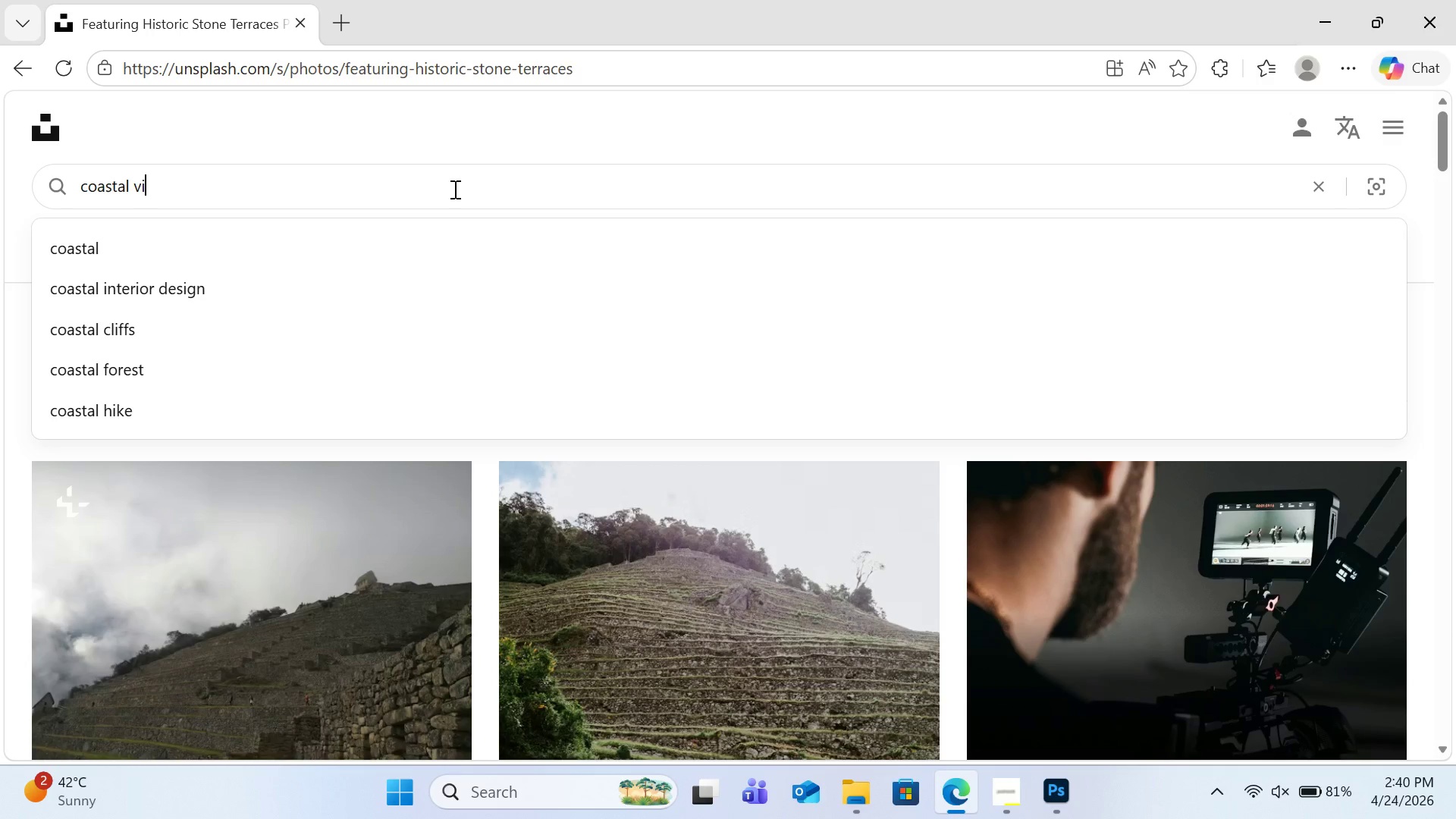 
key(Enter)
 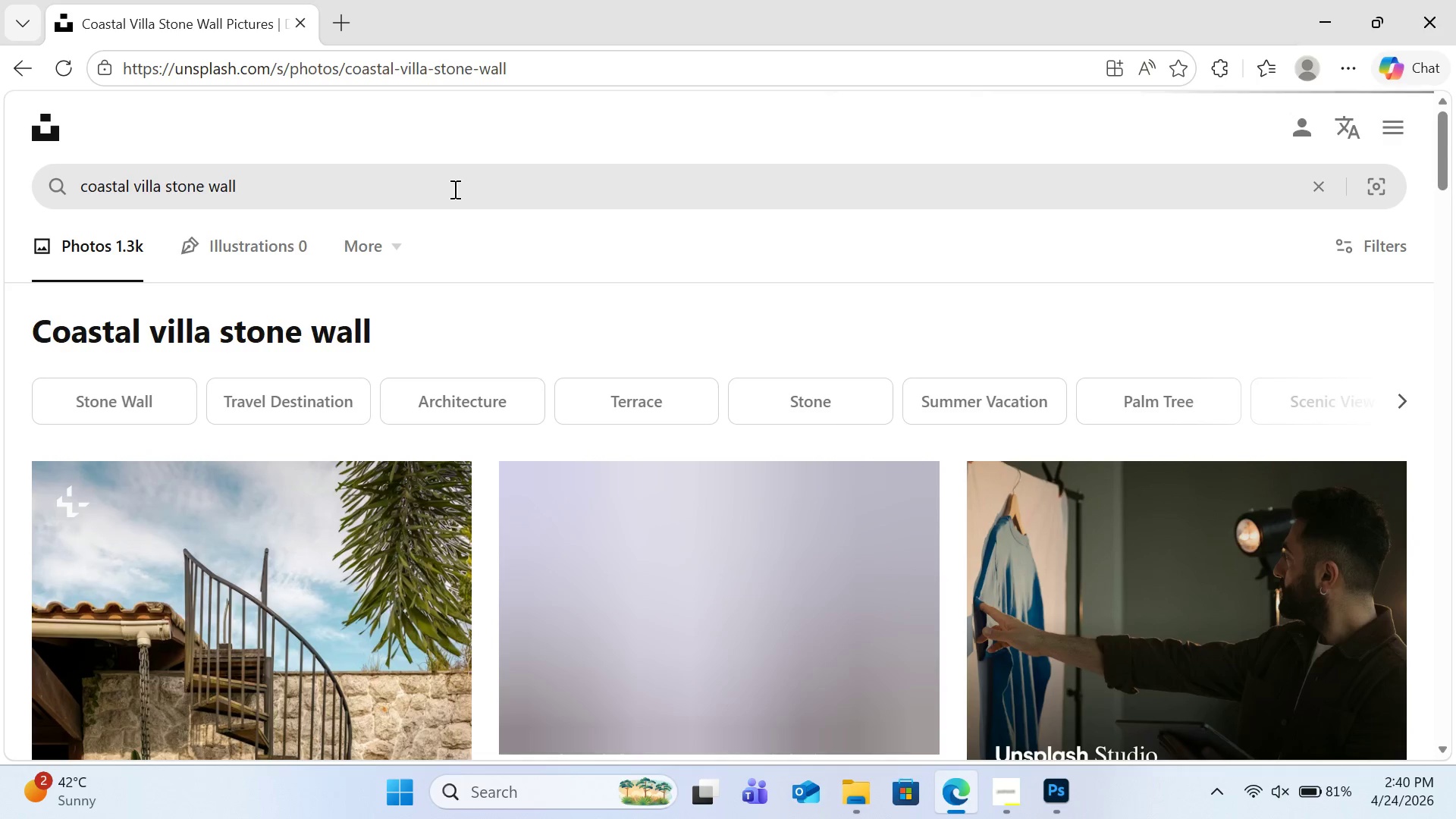 
scroll: coordinate [915, 548], scroll_direction: down, amount: 9.0
 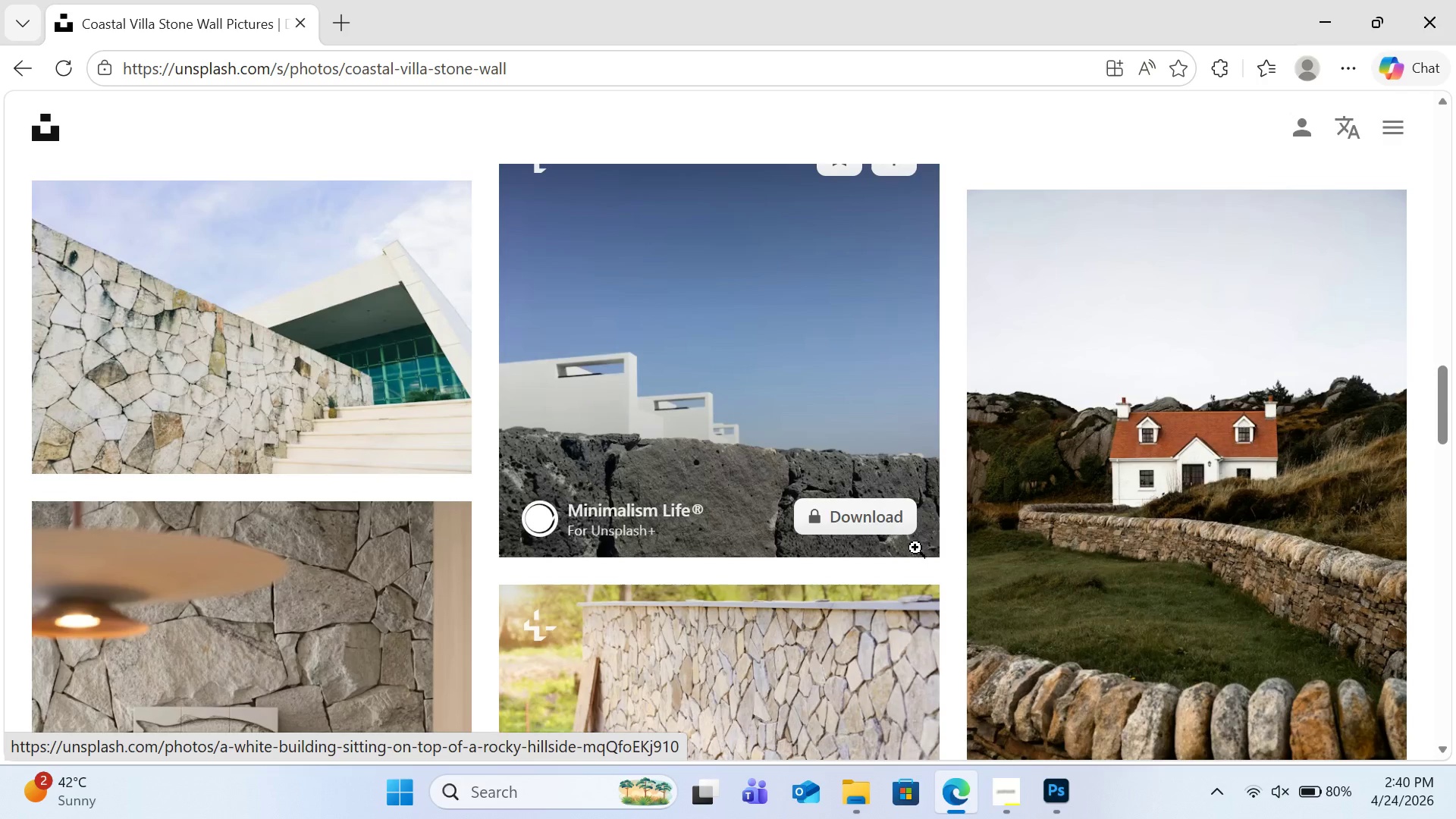 
scroll: coordinate [915, 548], scroll_direction: down, amount: 2.0
 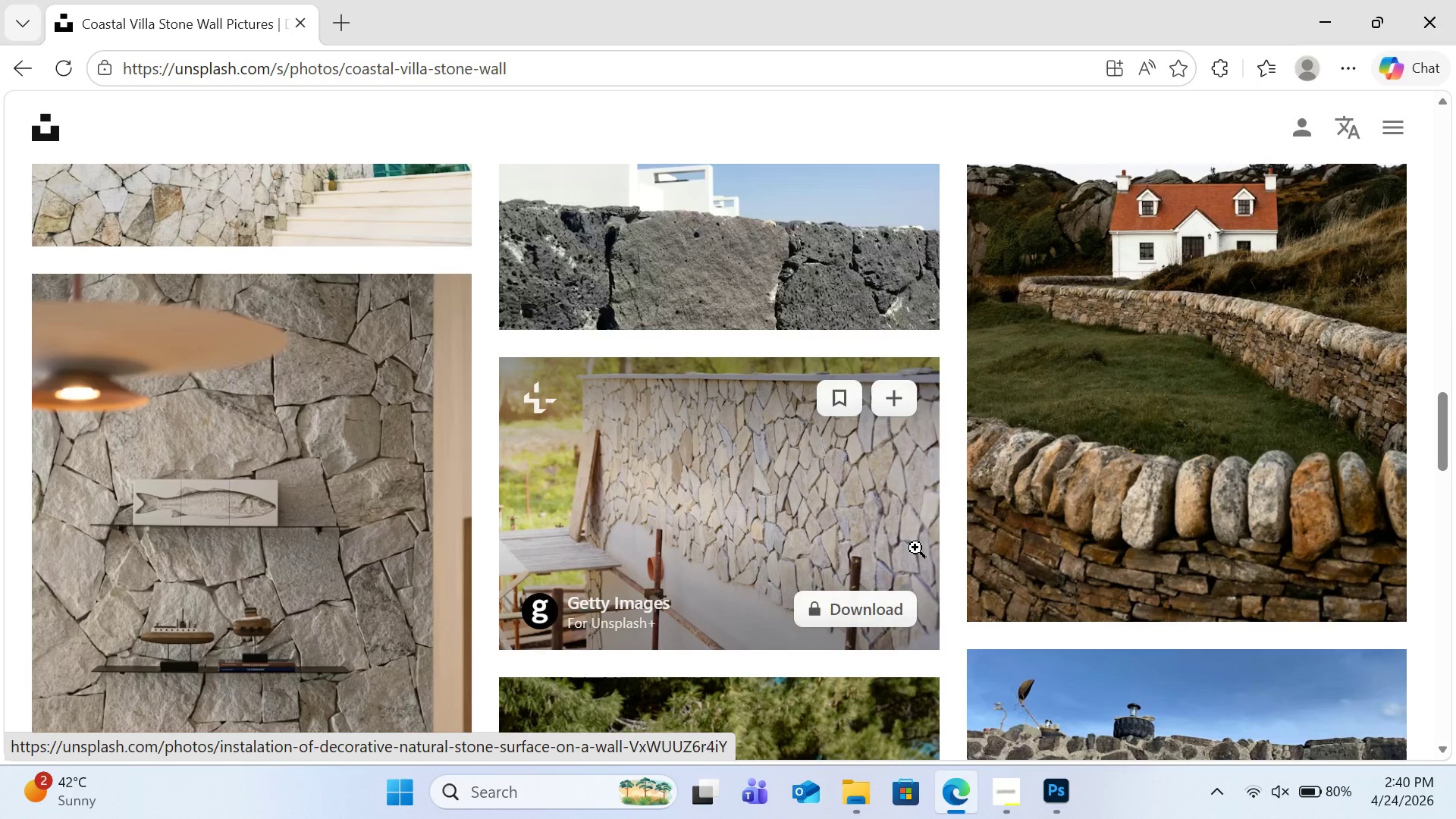 
wait(5.85)
 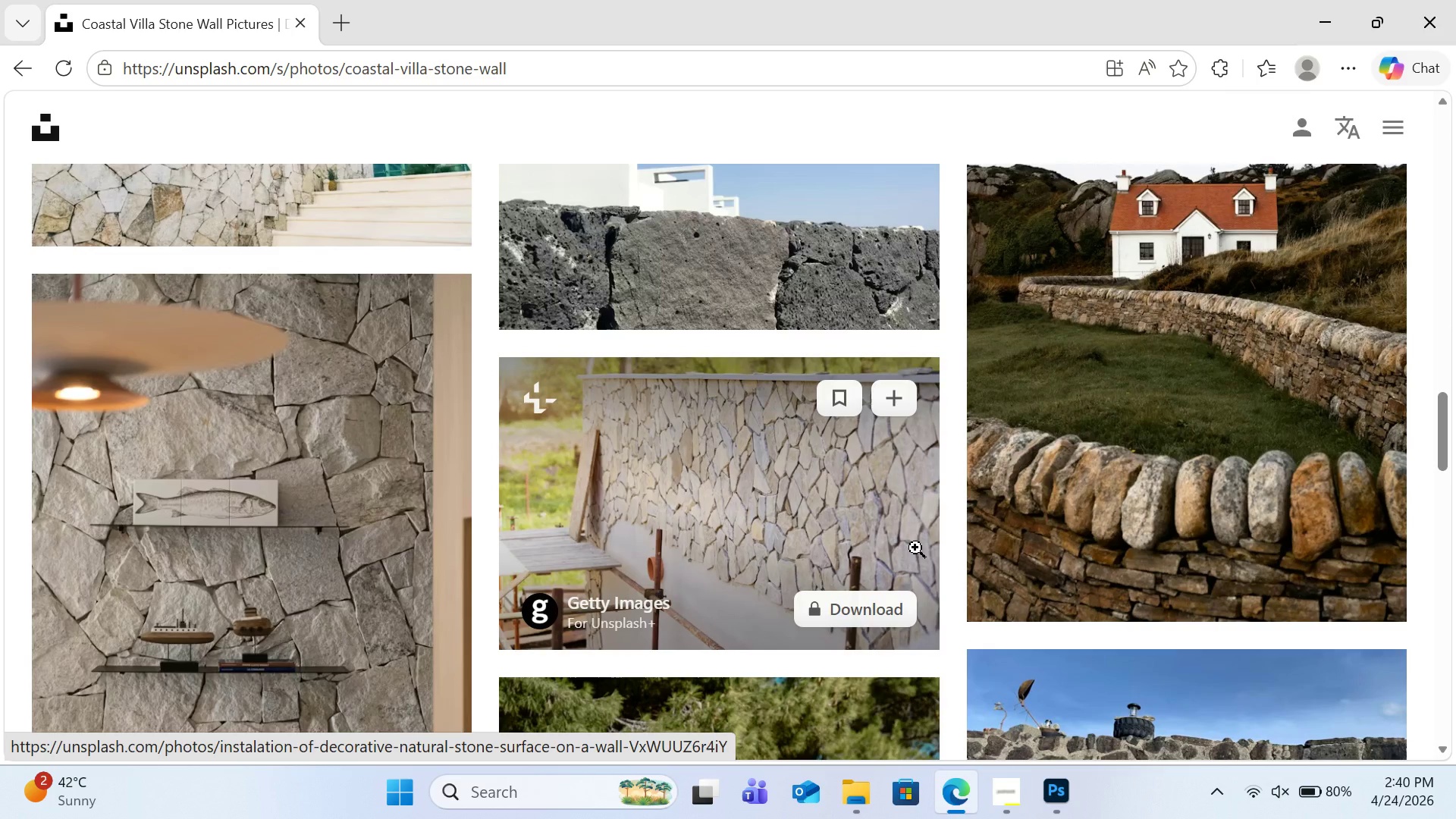 
scroll: coordinate [915, 548], scroll_direction: down, amount: 14.0
 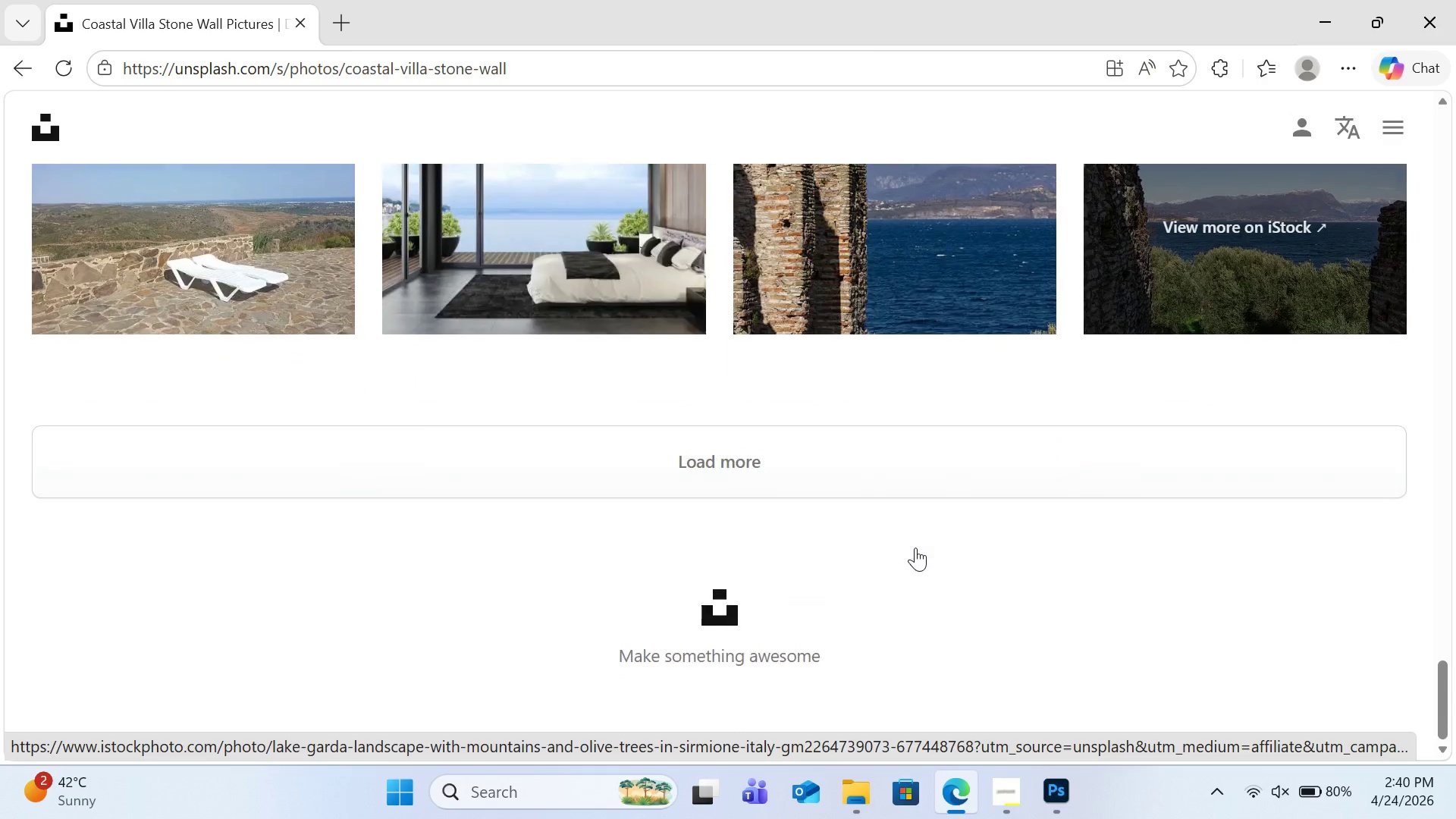 
left_click([814, 482])
 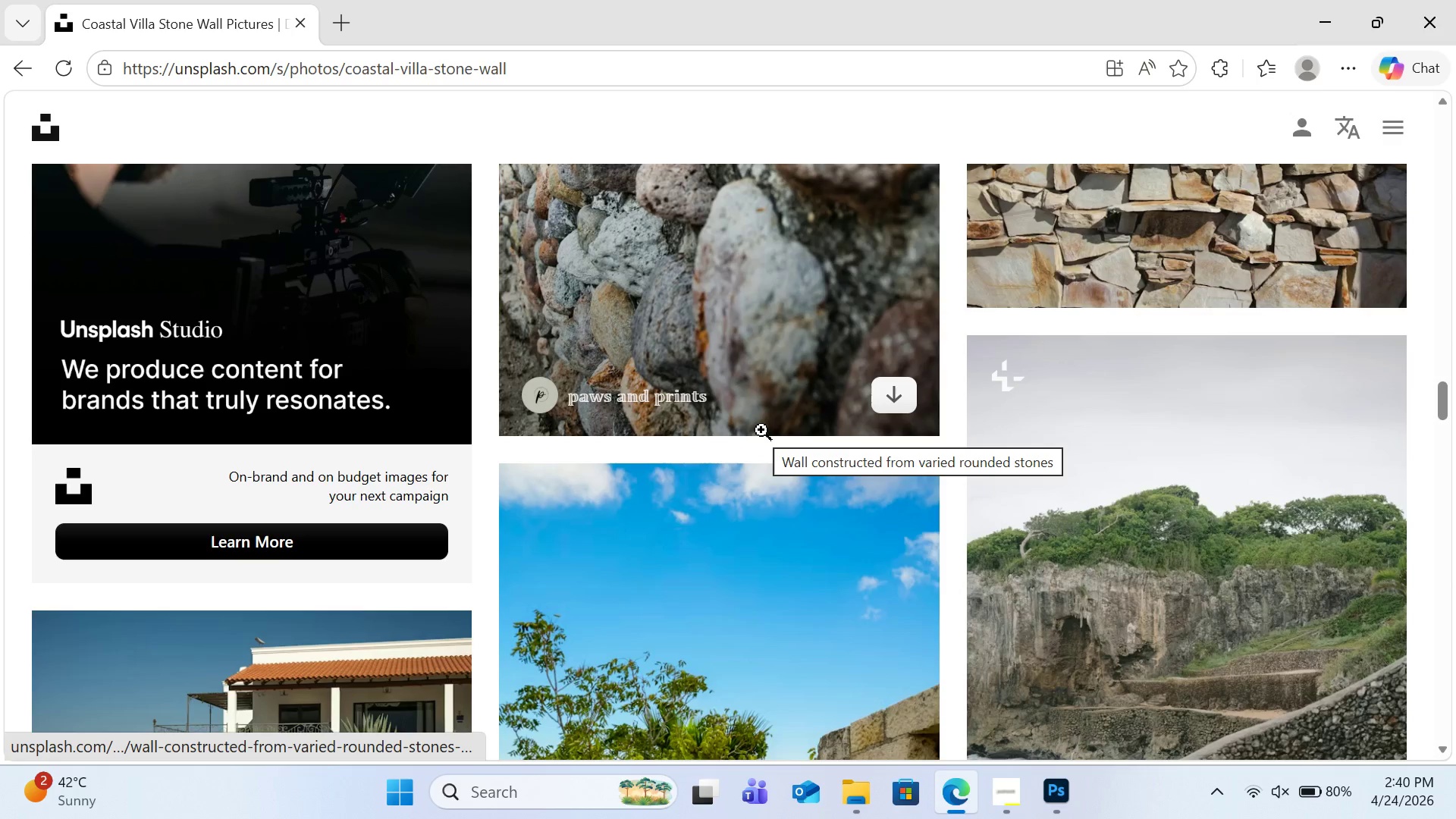 
scroll: coordinate [761, 430], scroll_direction: down, amount: 15.0
 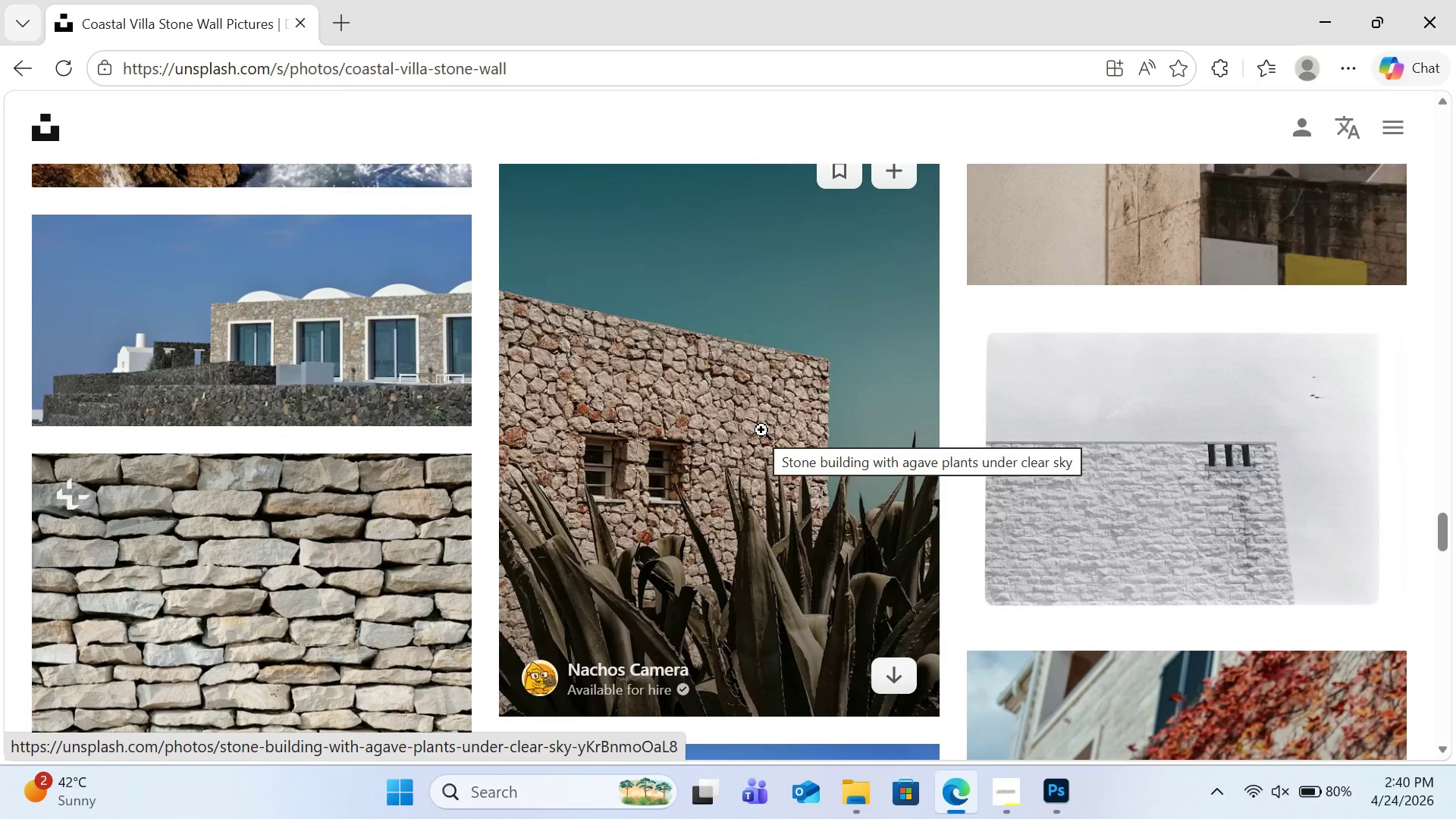 
scroll: coordinate [761, 430], scroll_direction: down, amount: 4.0
 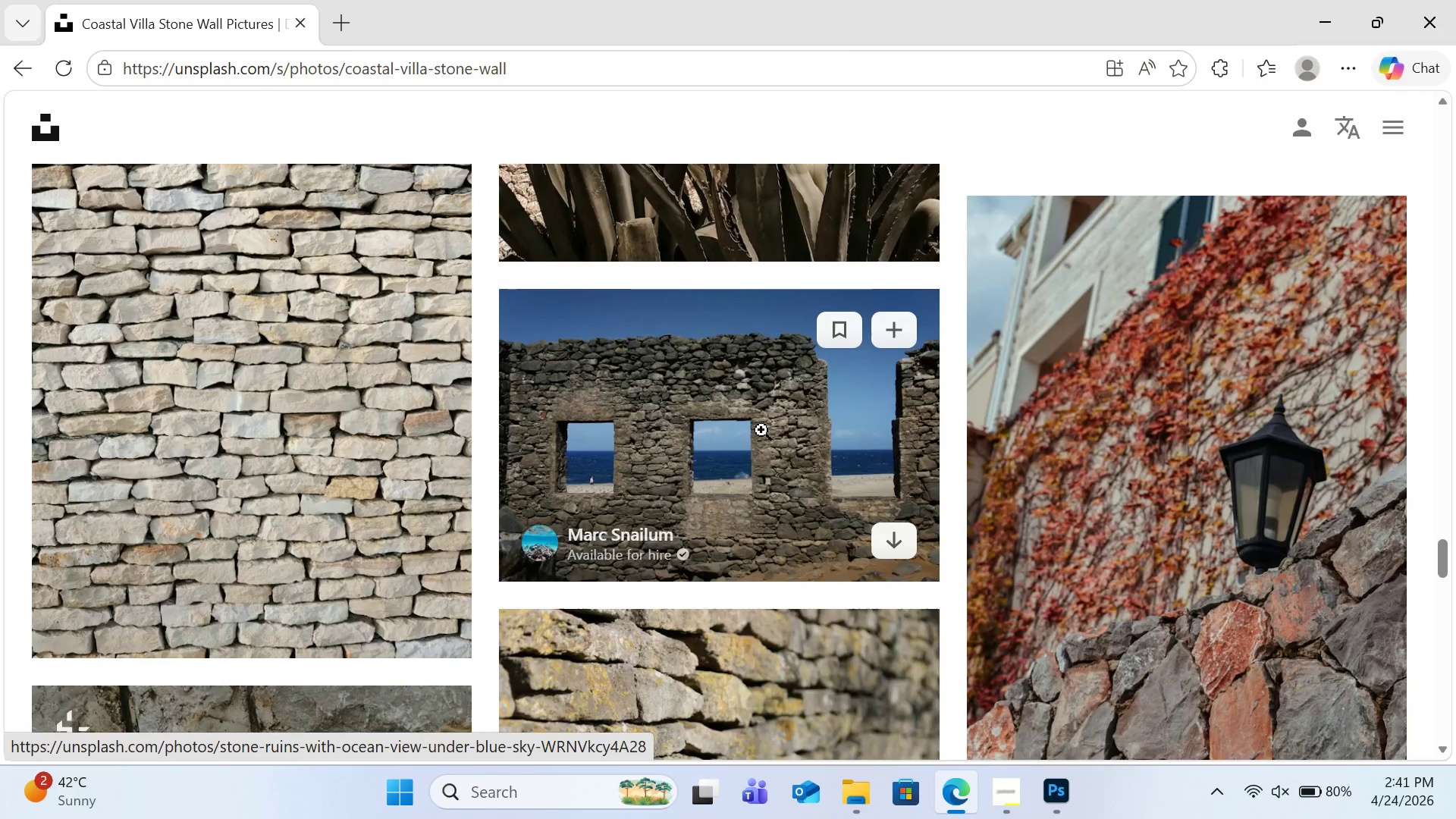 
scroll: coordinate [701, 333], scroll_direction: up, amount: 67.0
 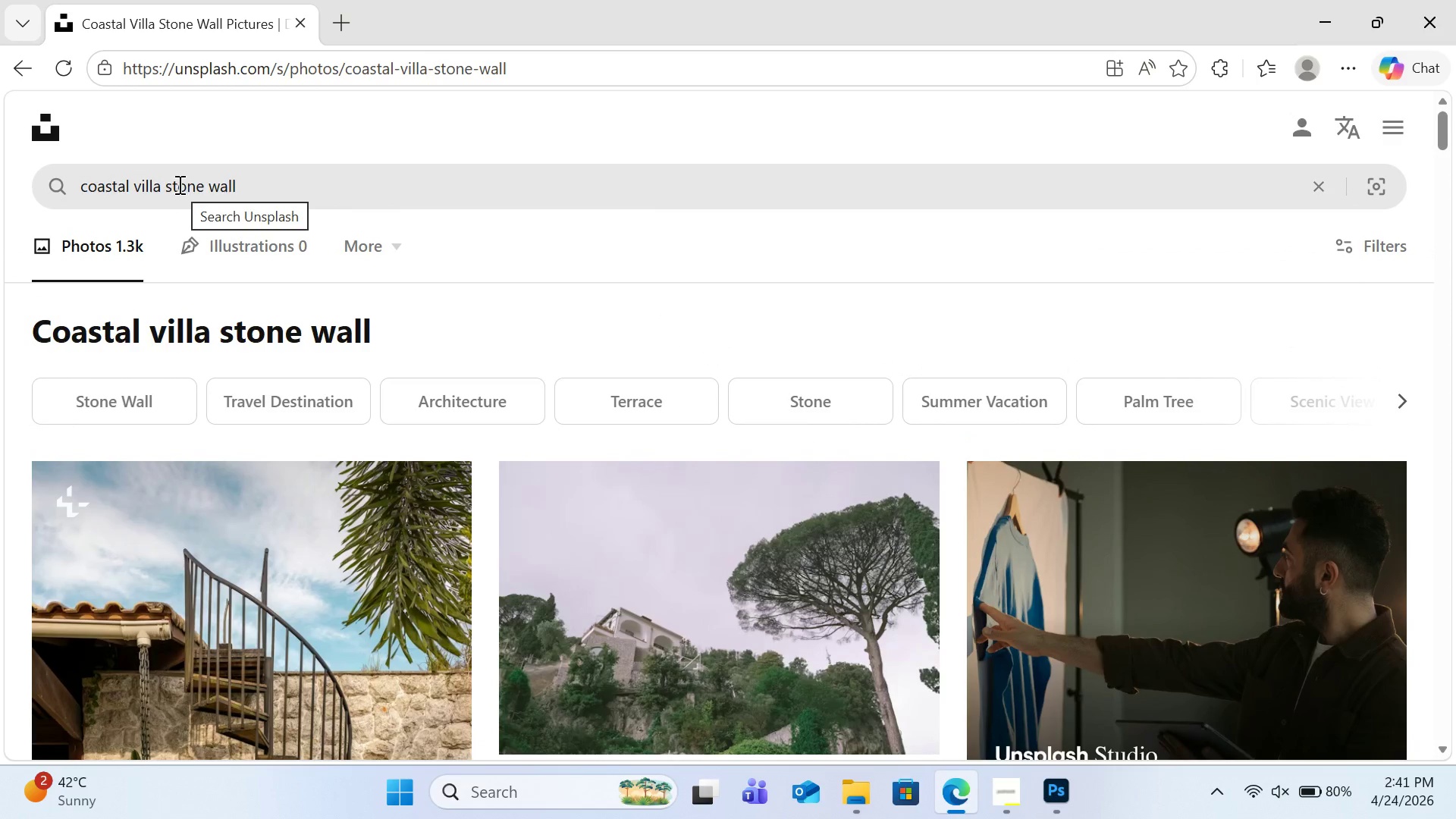 
left_click_drag(start_coordinate=[168, 186], to_coordinate=[330, 186])
 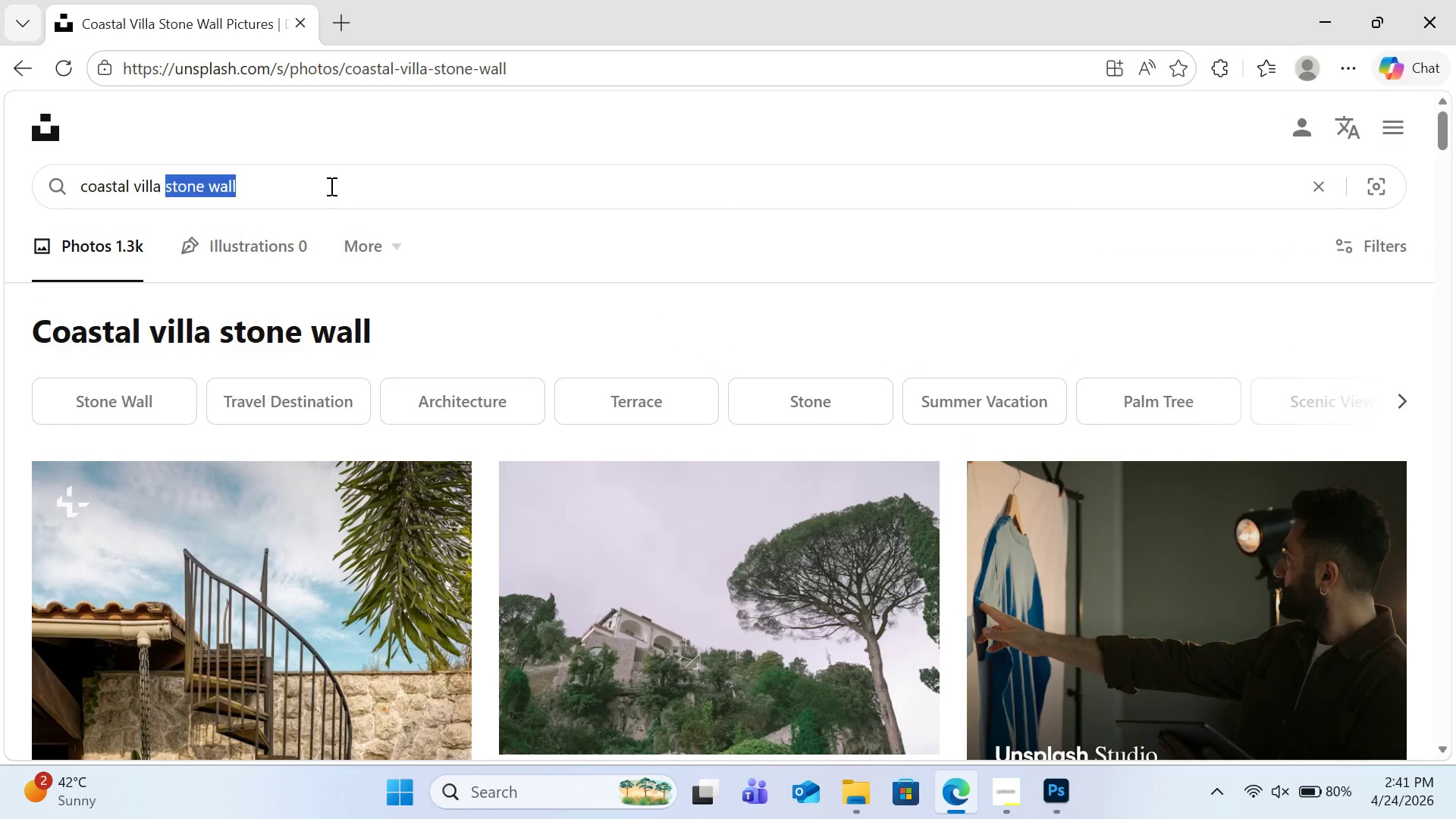 
key(Backspace)
 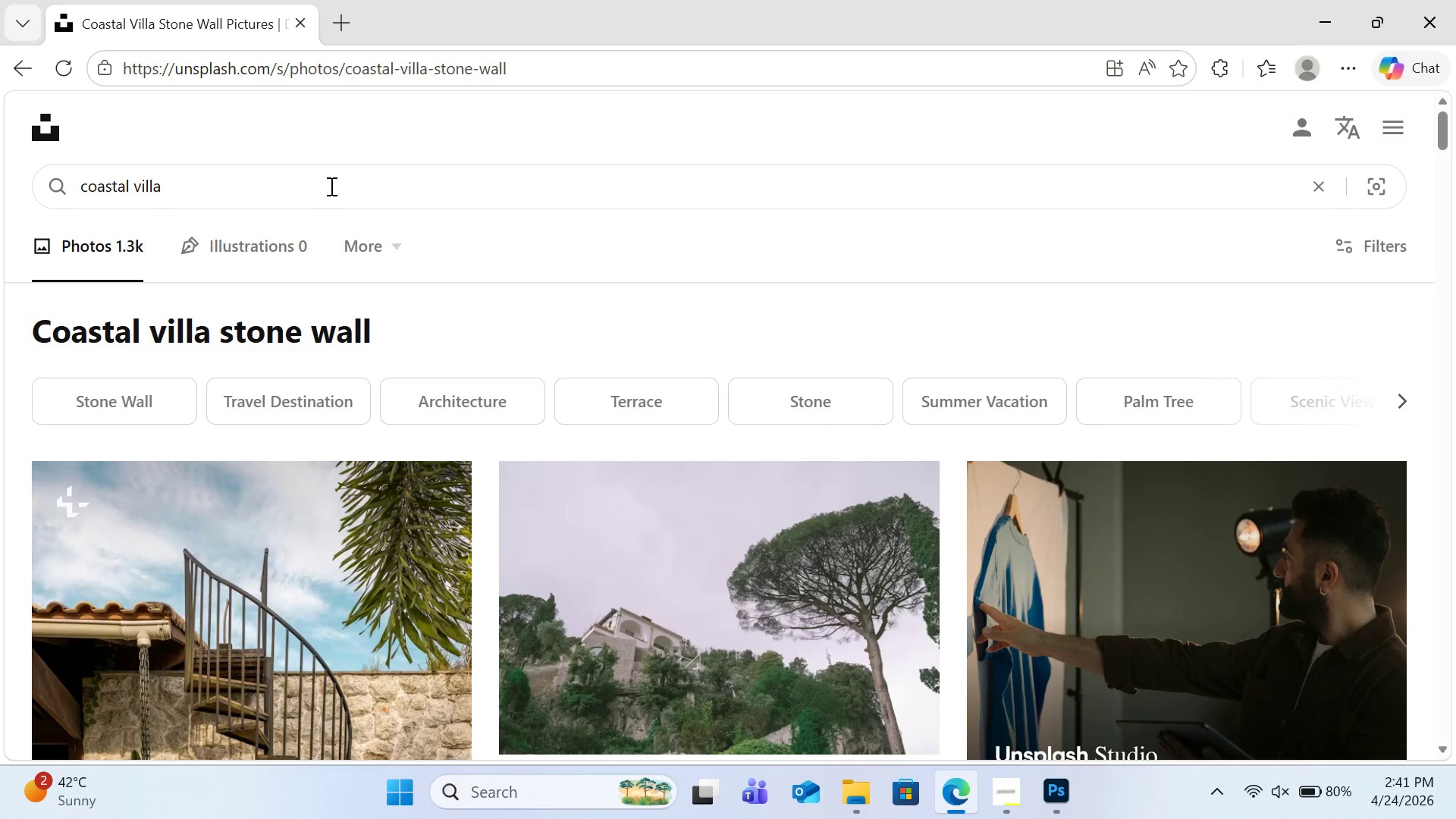 
key(Enter)
 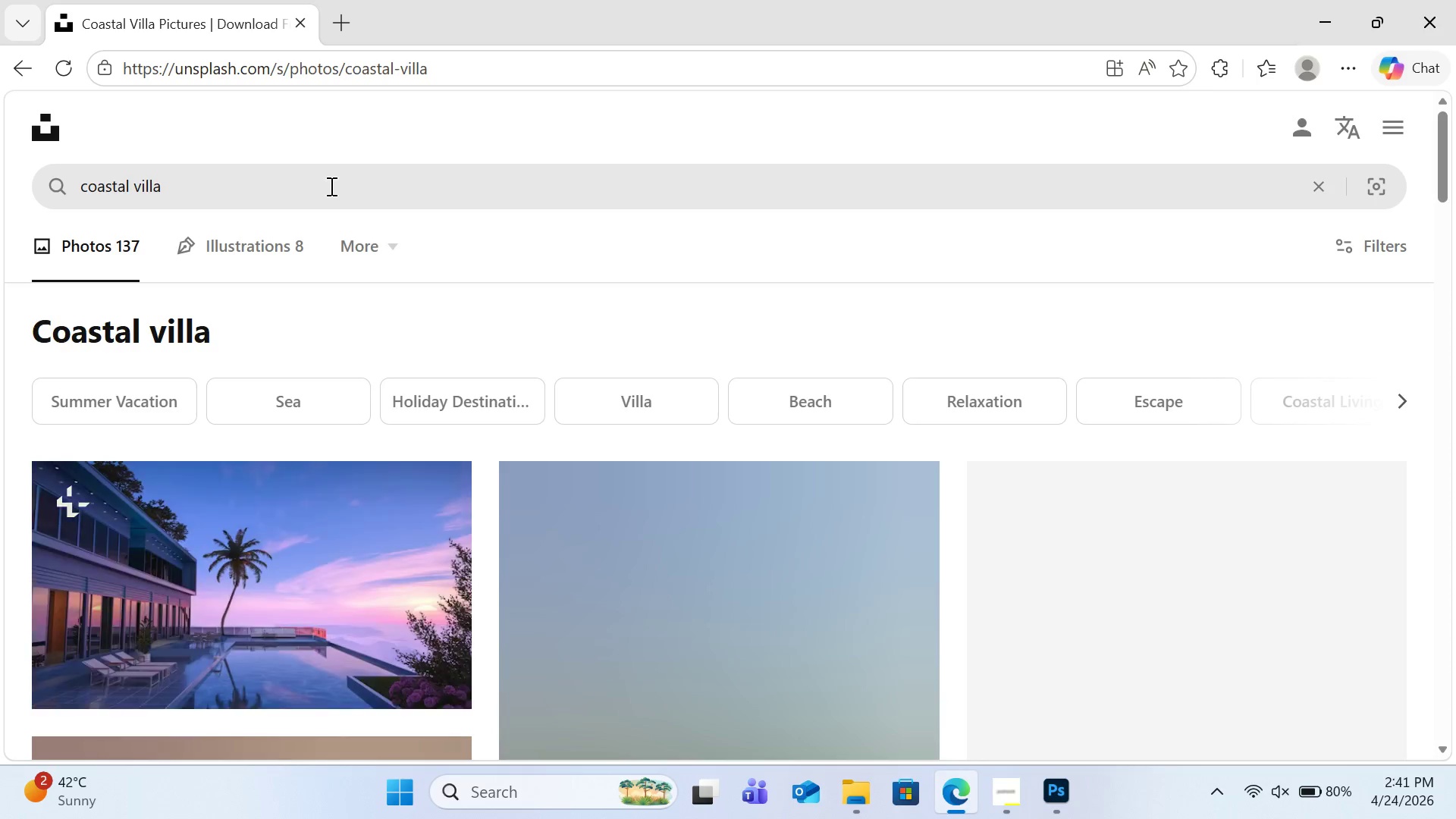 
scroll: coordinate [492, 414], scroll_direction: down, amount: 16.0
 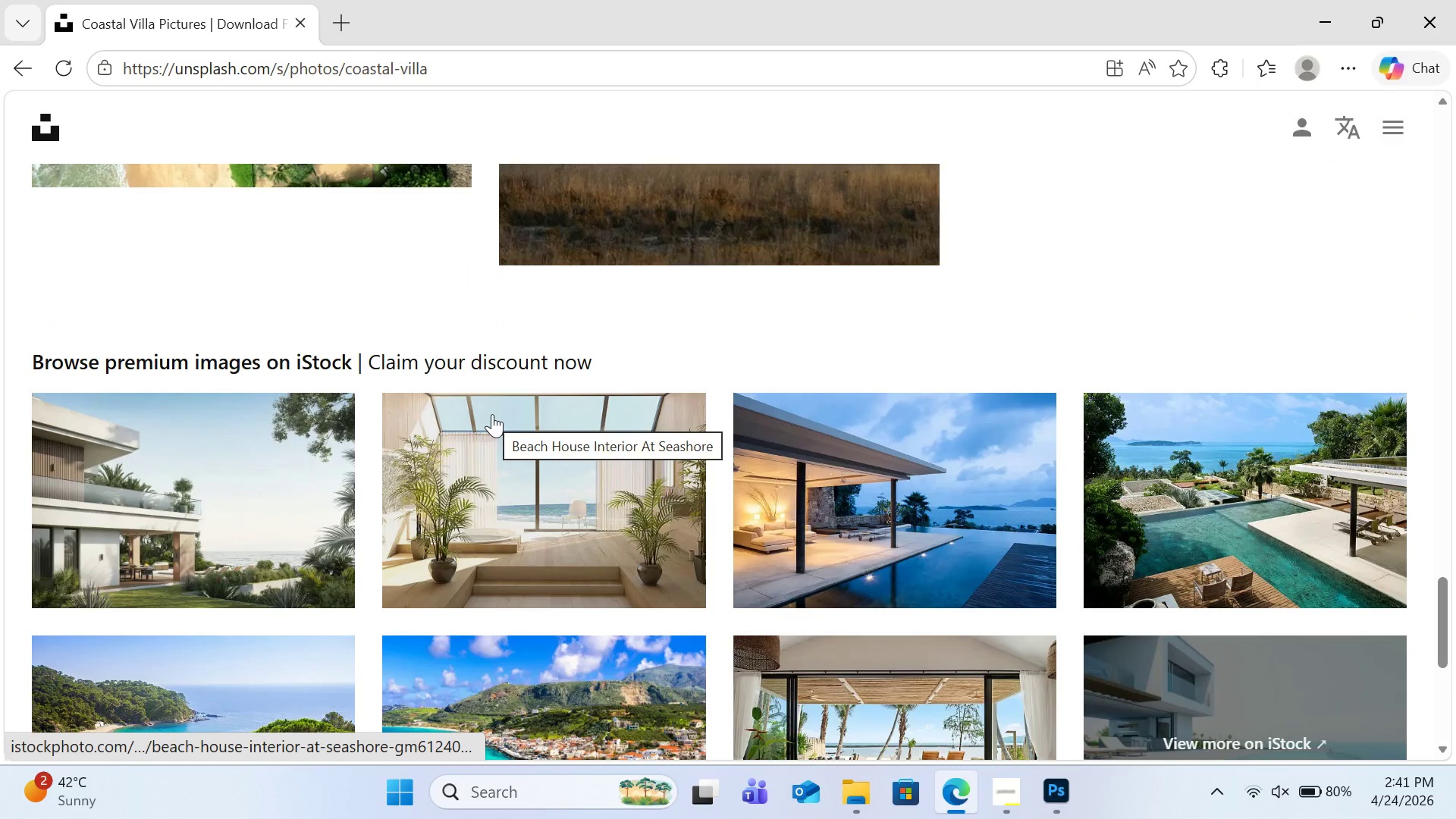 
scroll: coordinate [492, 414], scroll_direction: down, amount: 4.0
 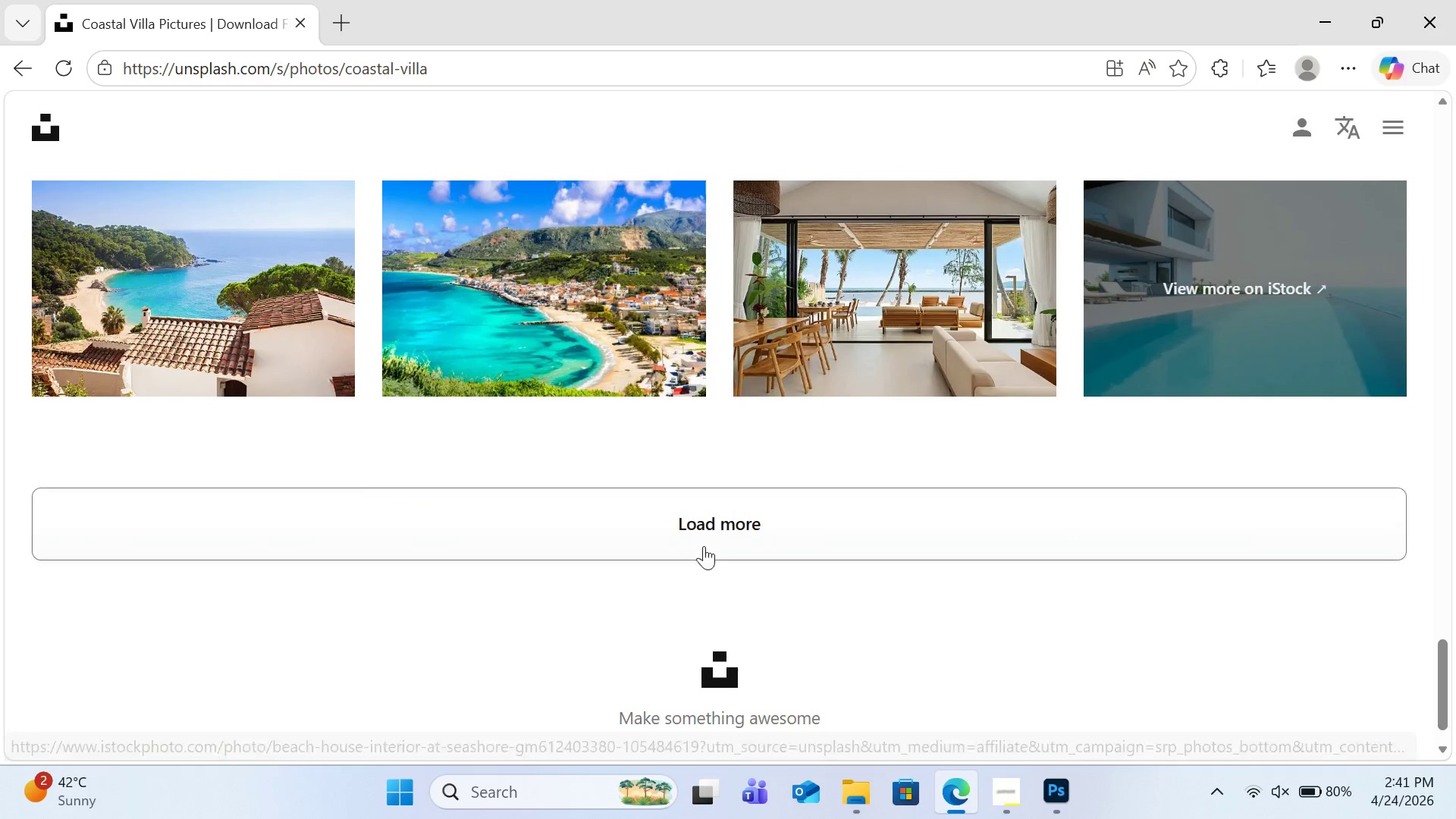 
left_click([716, 524])
 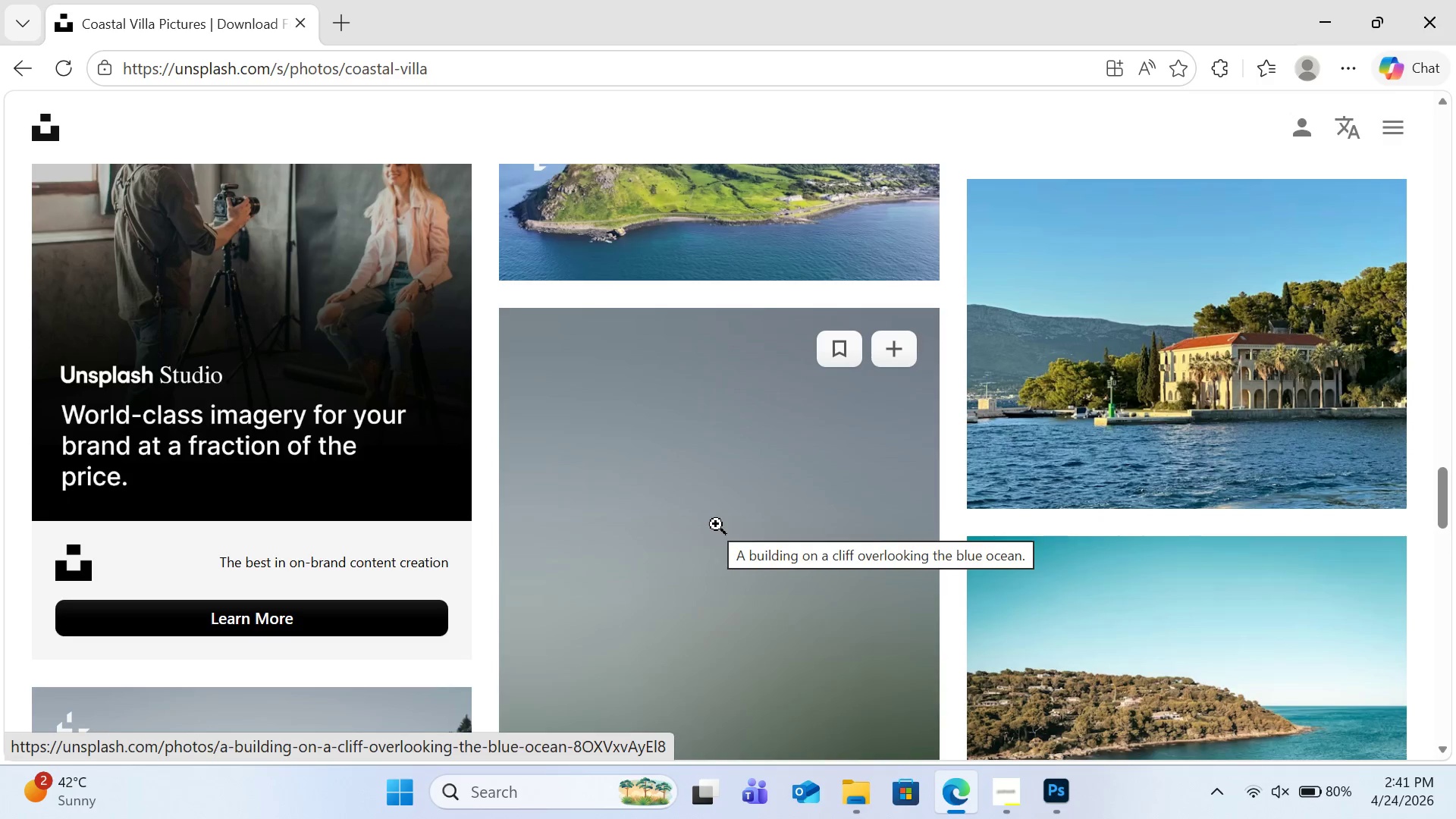 
scroll: coordinate [716, 521], scroll_direction: down, amount: 11.0
 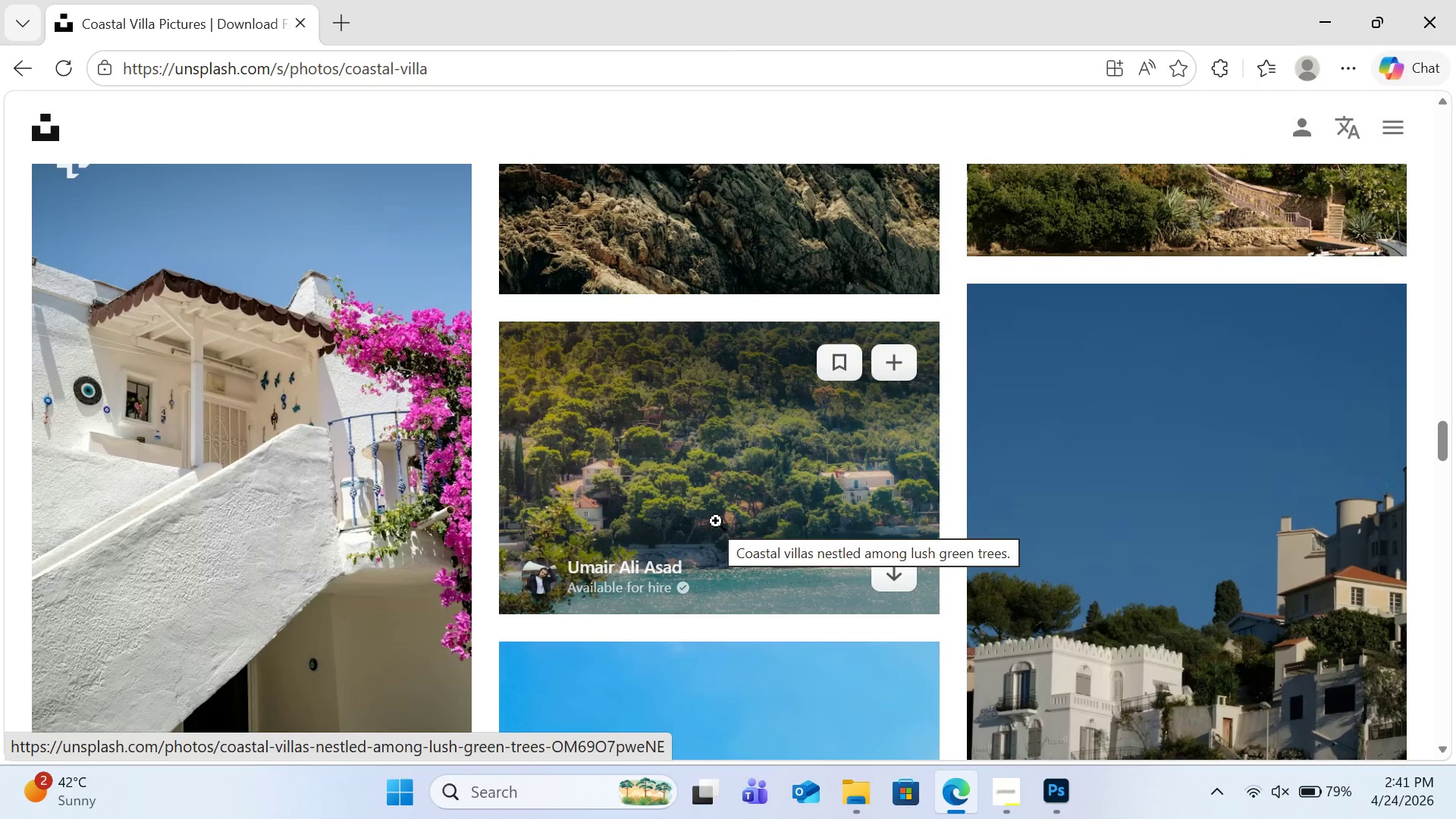 
wait(5.37)
 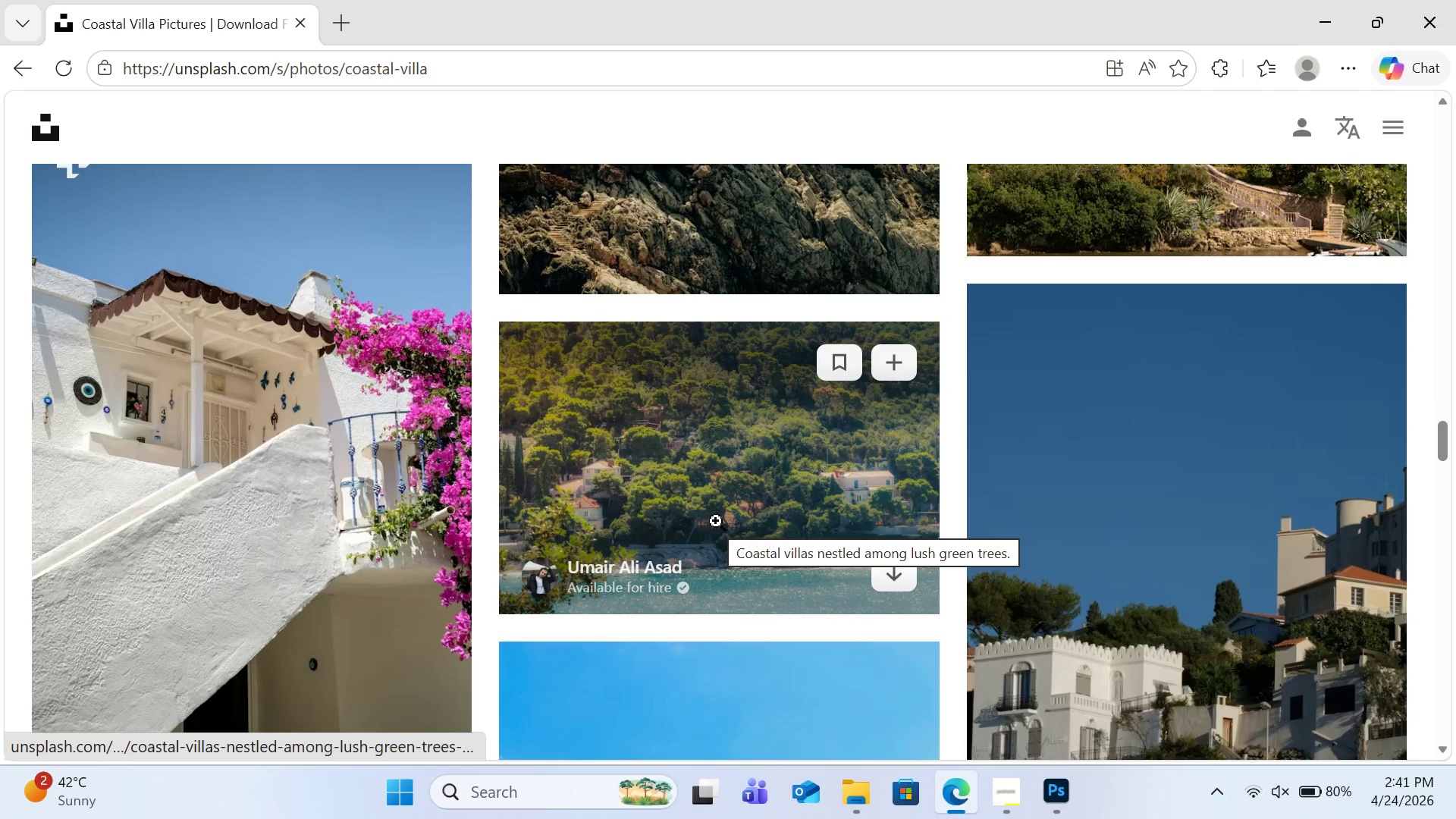 
scroll: coordinate [736, 406], scroll_direction: down, amount: 5.0
 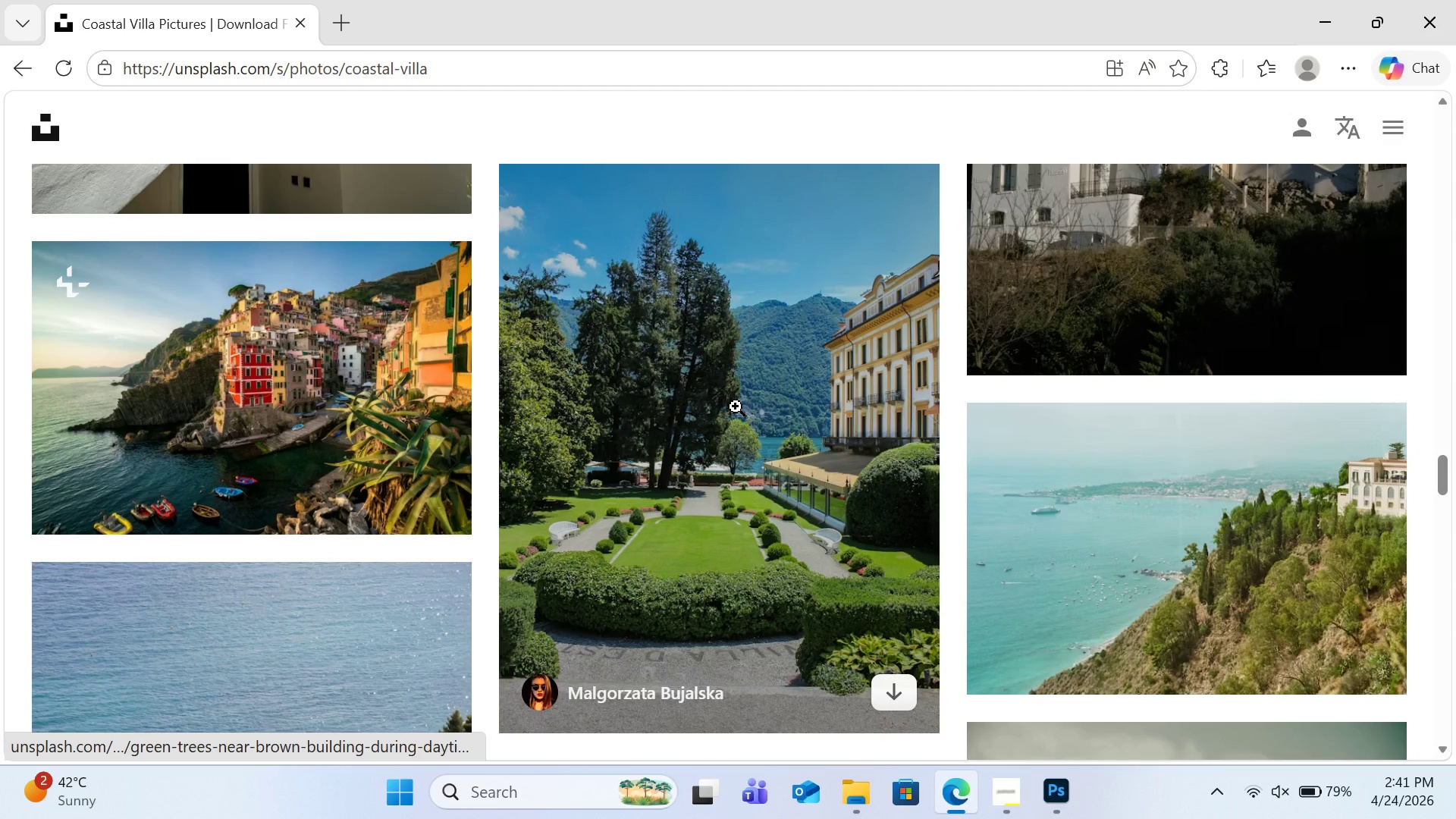 
scroll: coordinate [736, 406], scroll_direction: up, amount: 2.0
 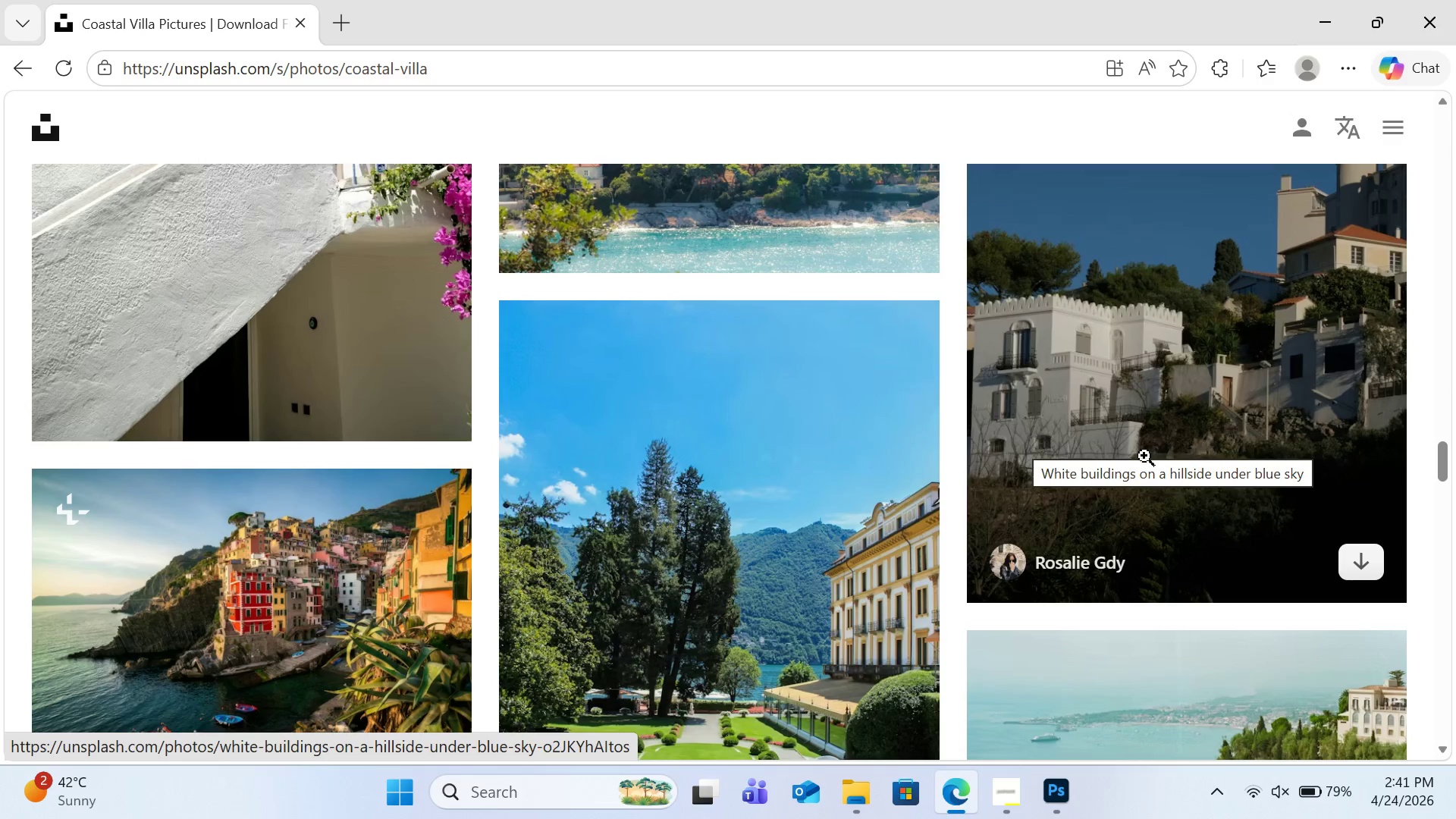 
left_click([1355, 557])
 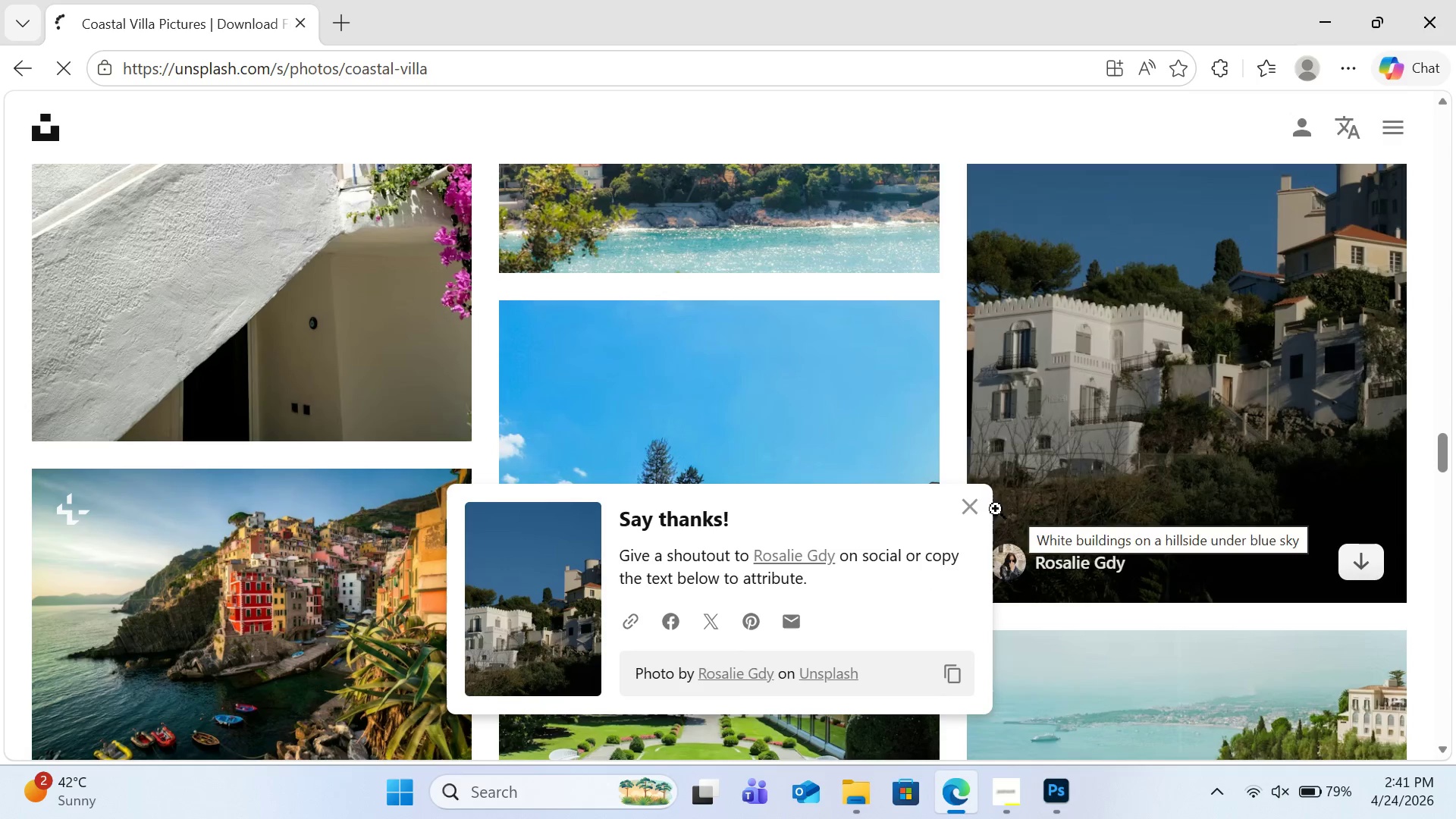 
left_click([974, 509])
 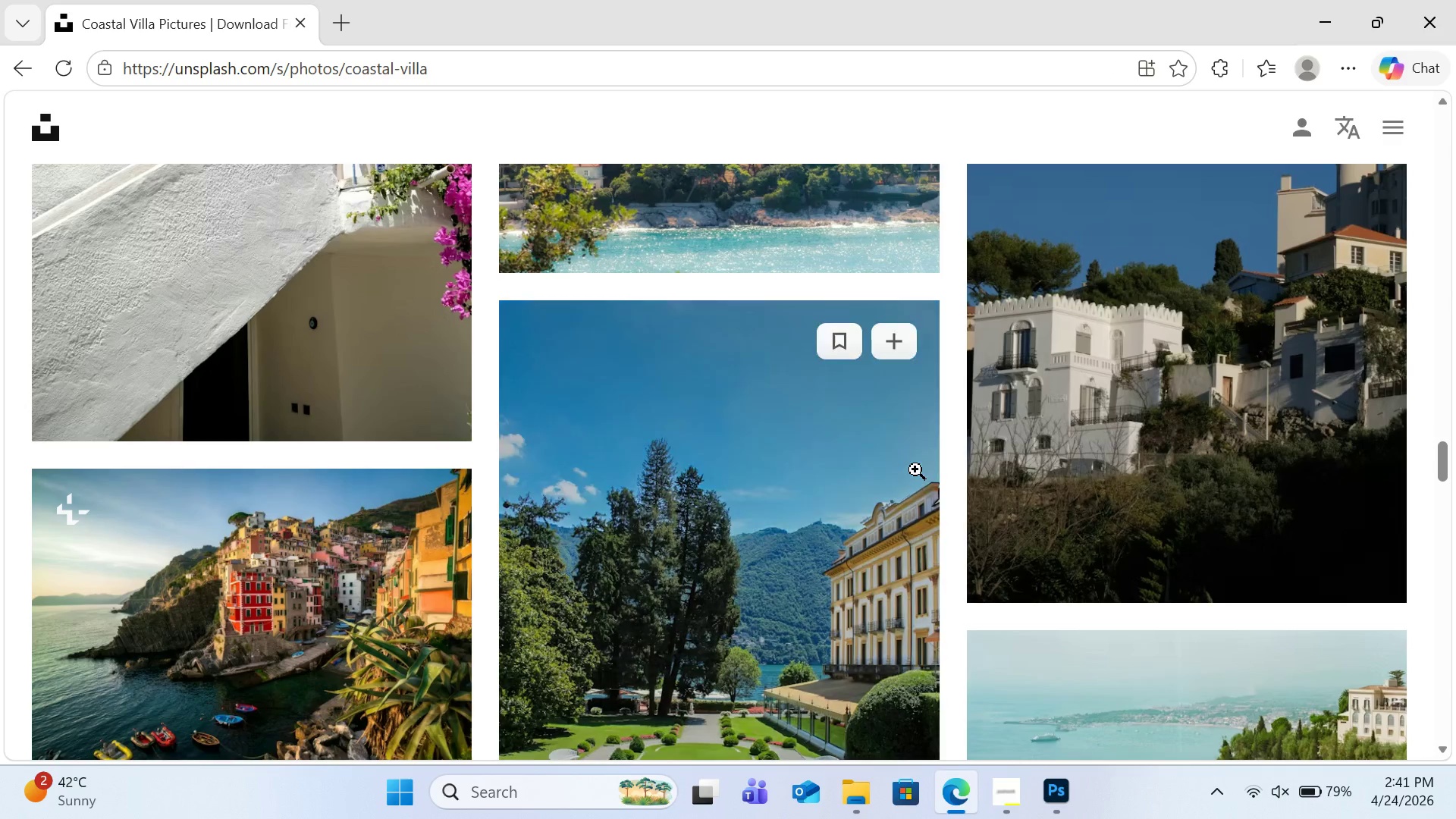 
scroll: coordinate [994, 492], scroll_direction: down, amount: 16.0
 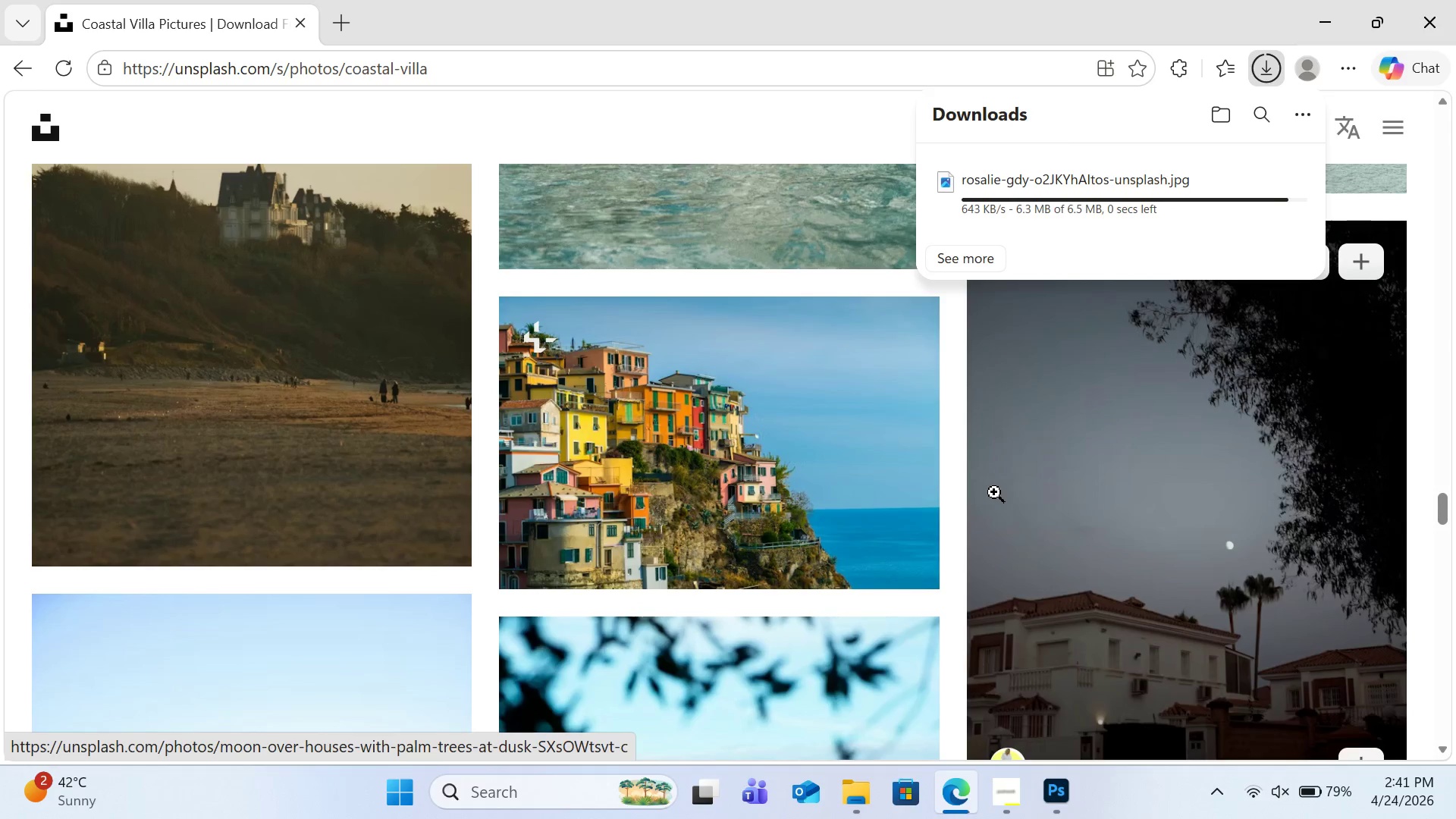 
scroll: coordinate [994, 492], scroll_direction: down, amount: 14.0
 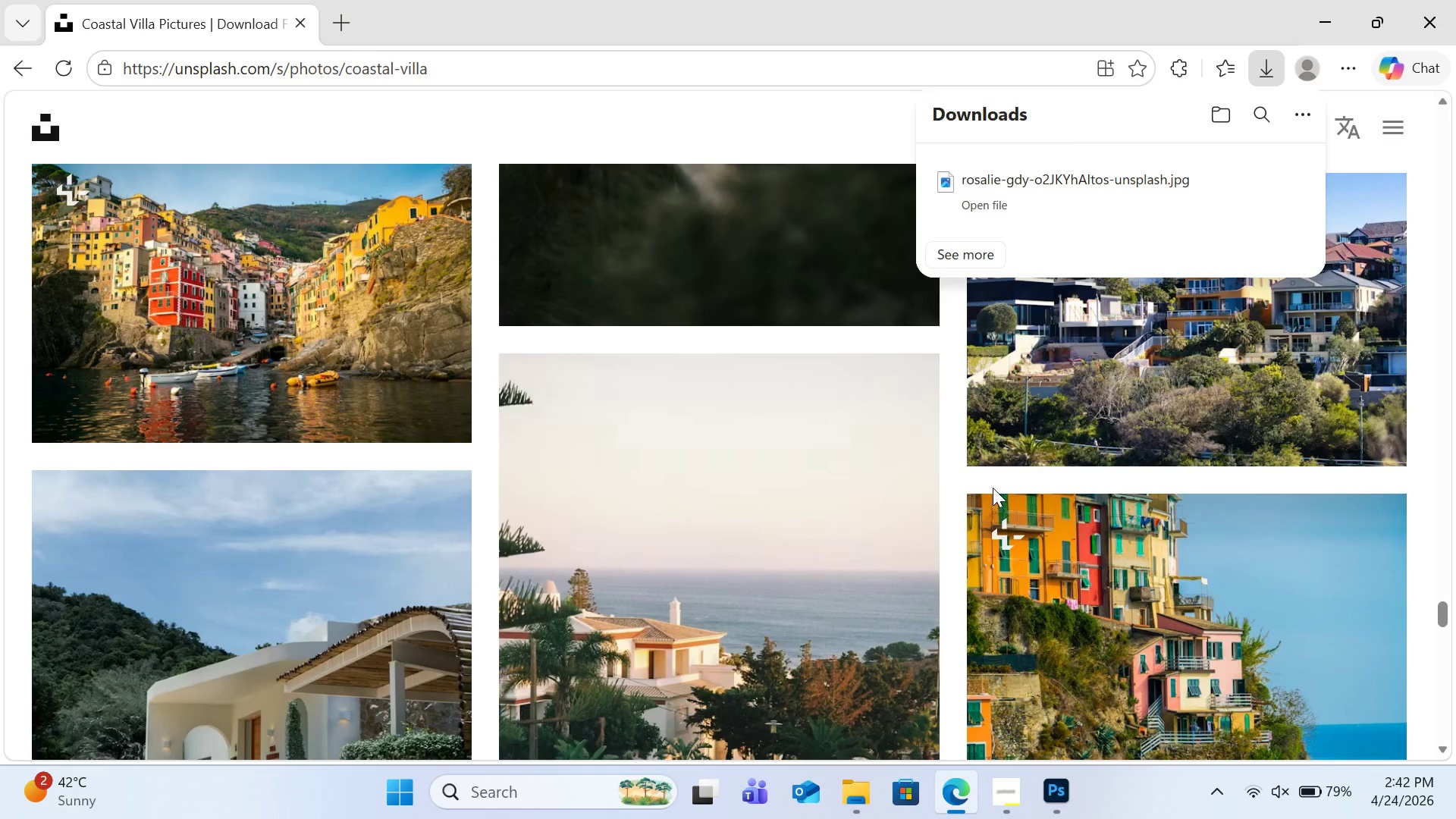 
scroll: coordinate [990, 484], scroll_direction: down, amount: 5.0
 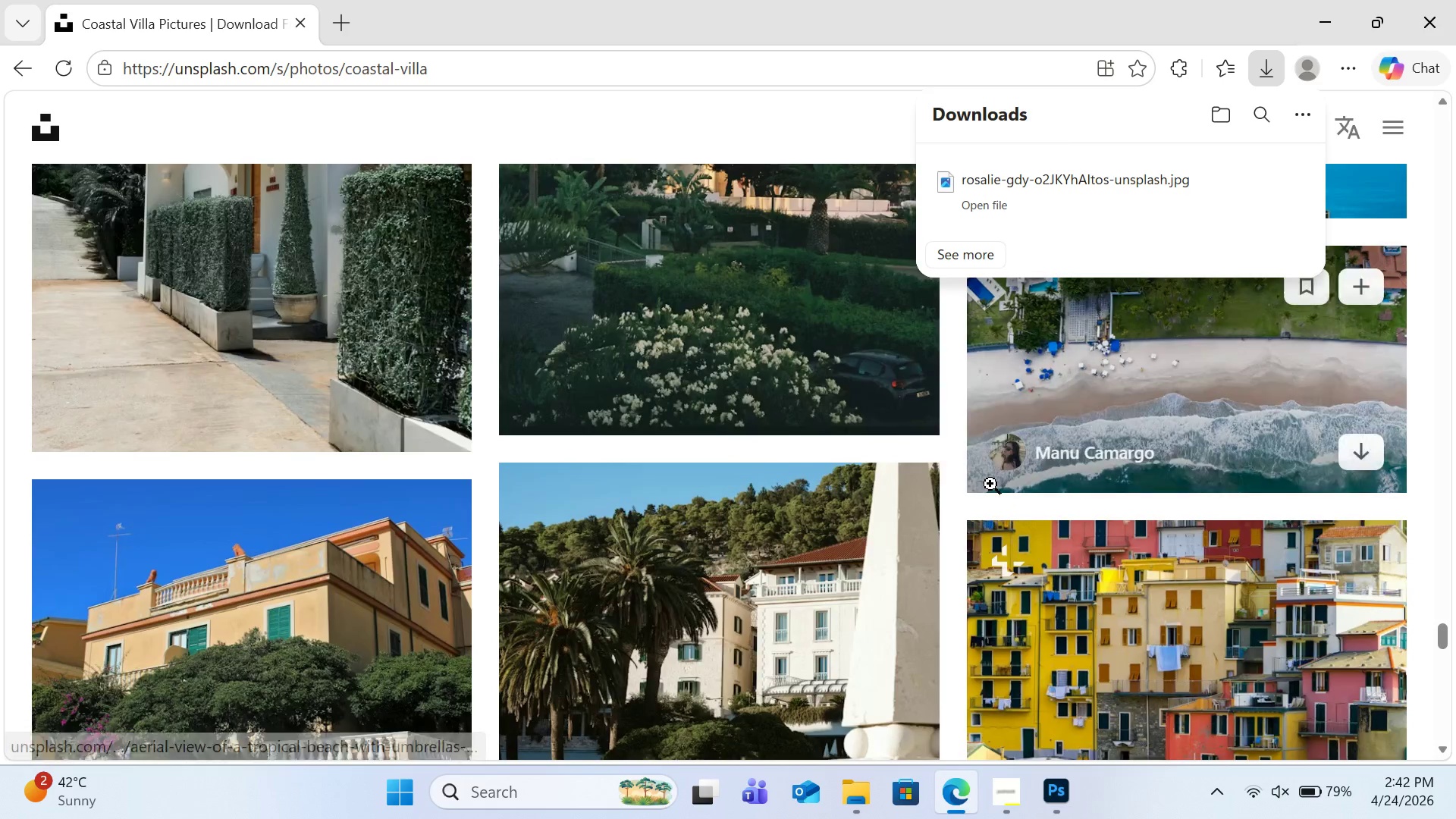 
scroll: coordinate [990, 484], scroll_direction: up, amount: 13.0
 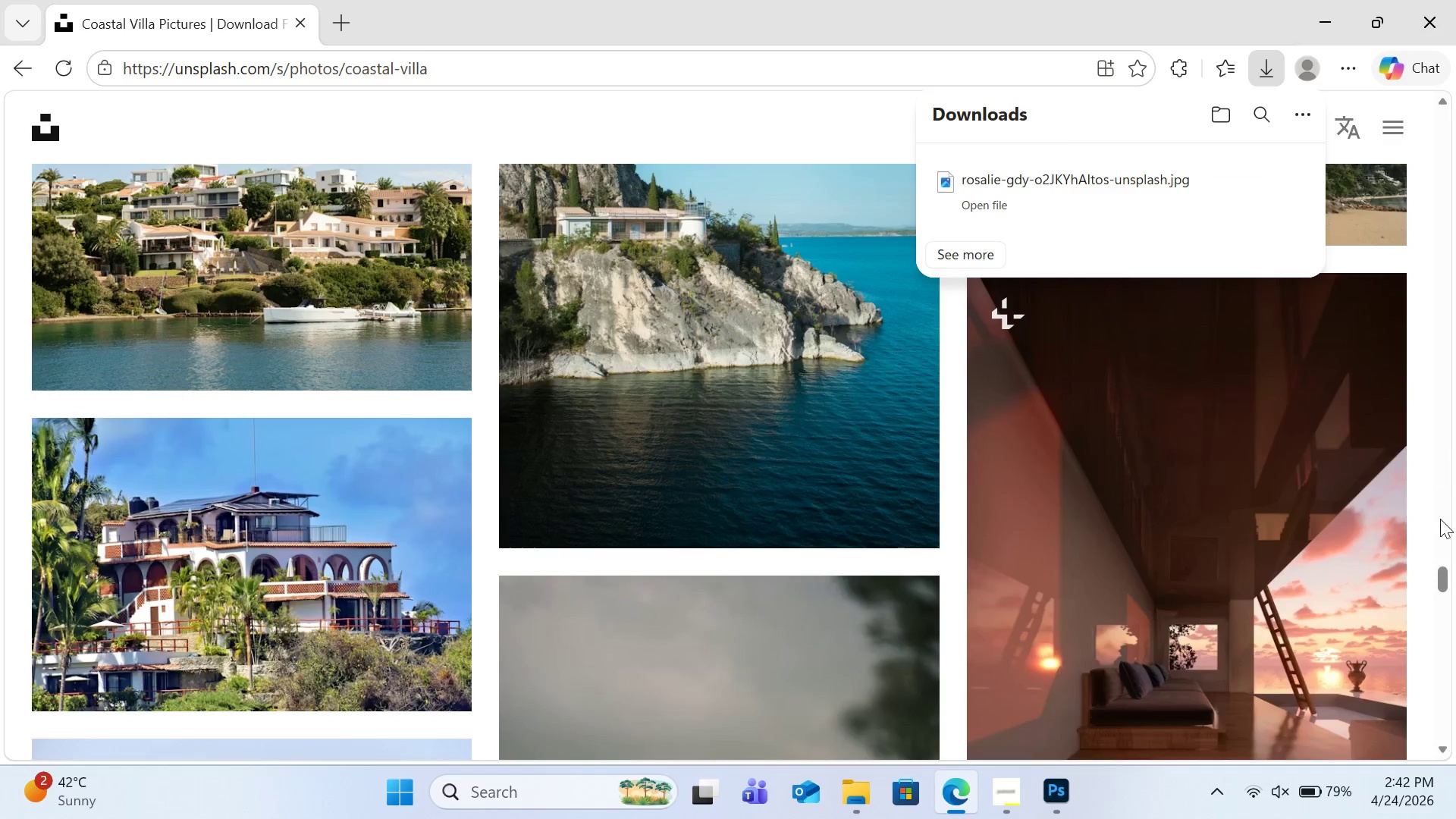 
left_click_drag(start_coordinate=[1440, 576], to_coordinate=[1420, 115])
 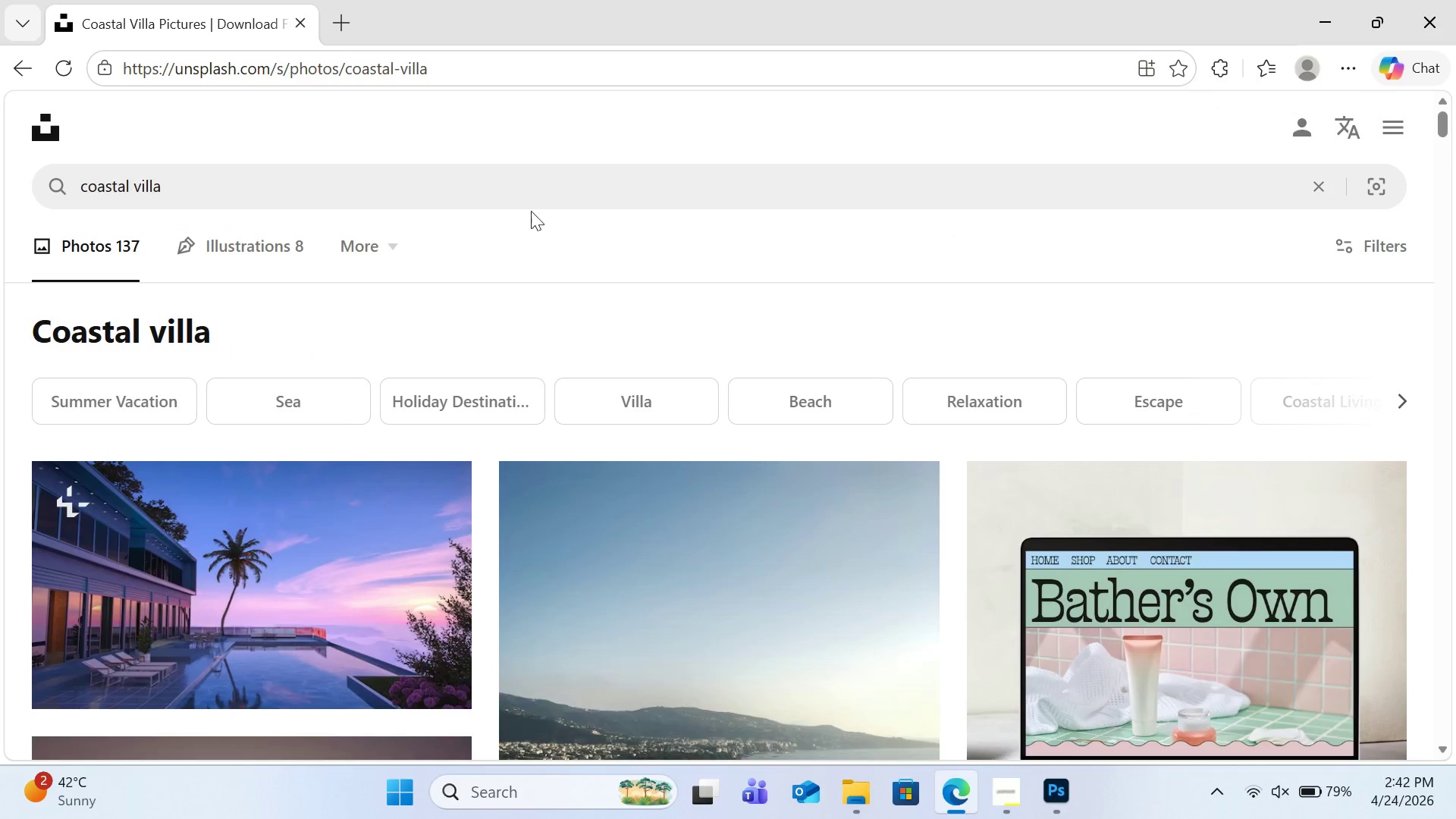 
left_click([531, 197])
 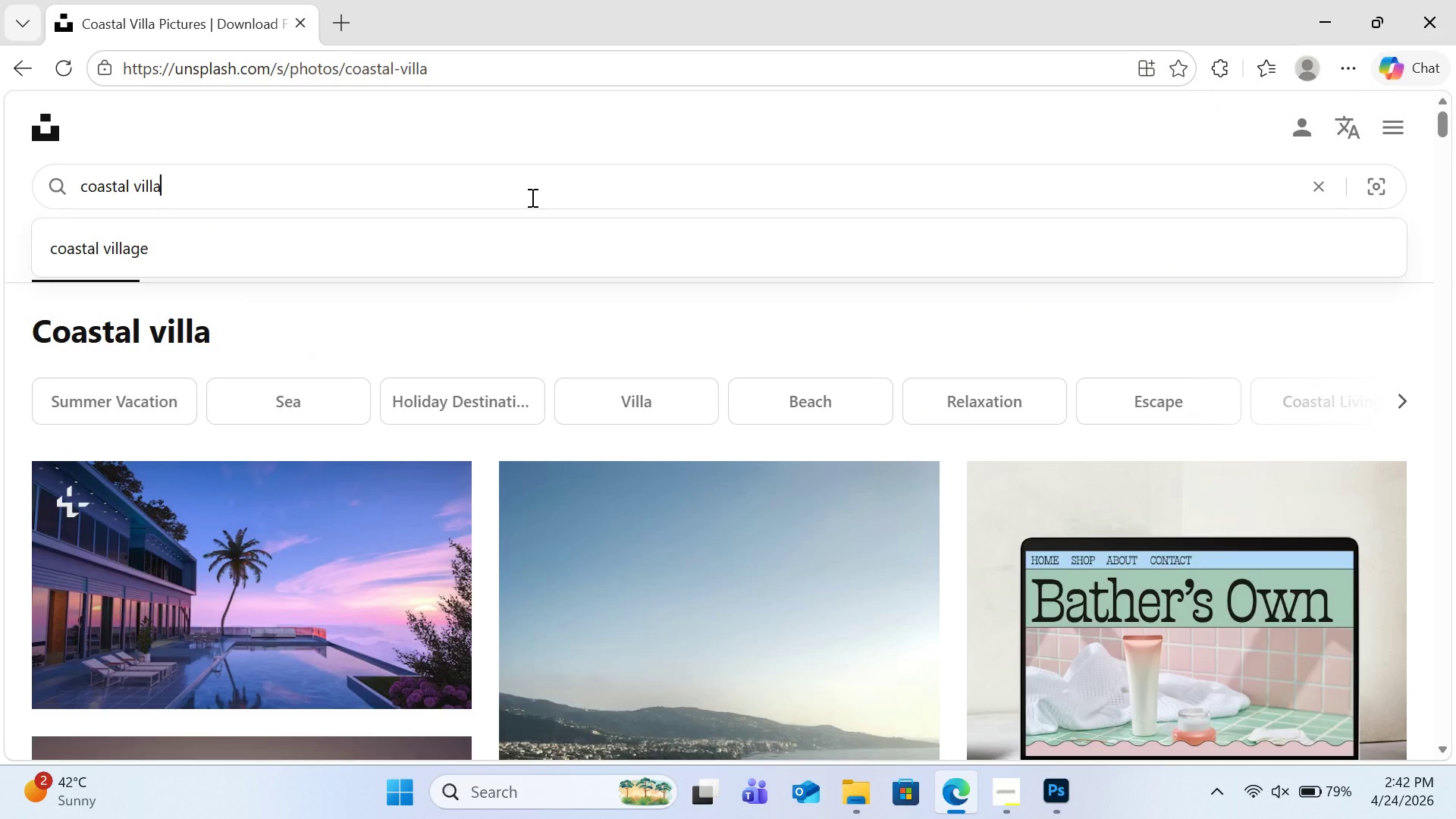 
key(Control+A)
 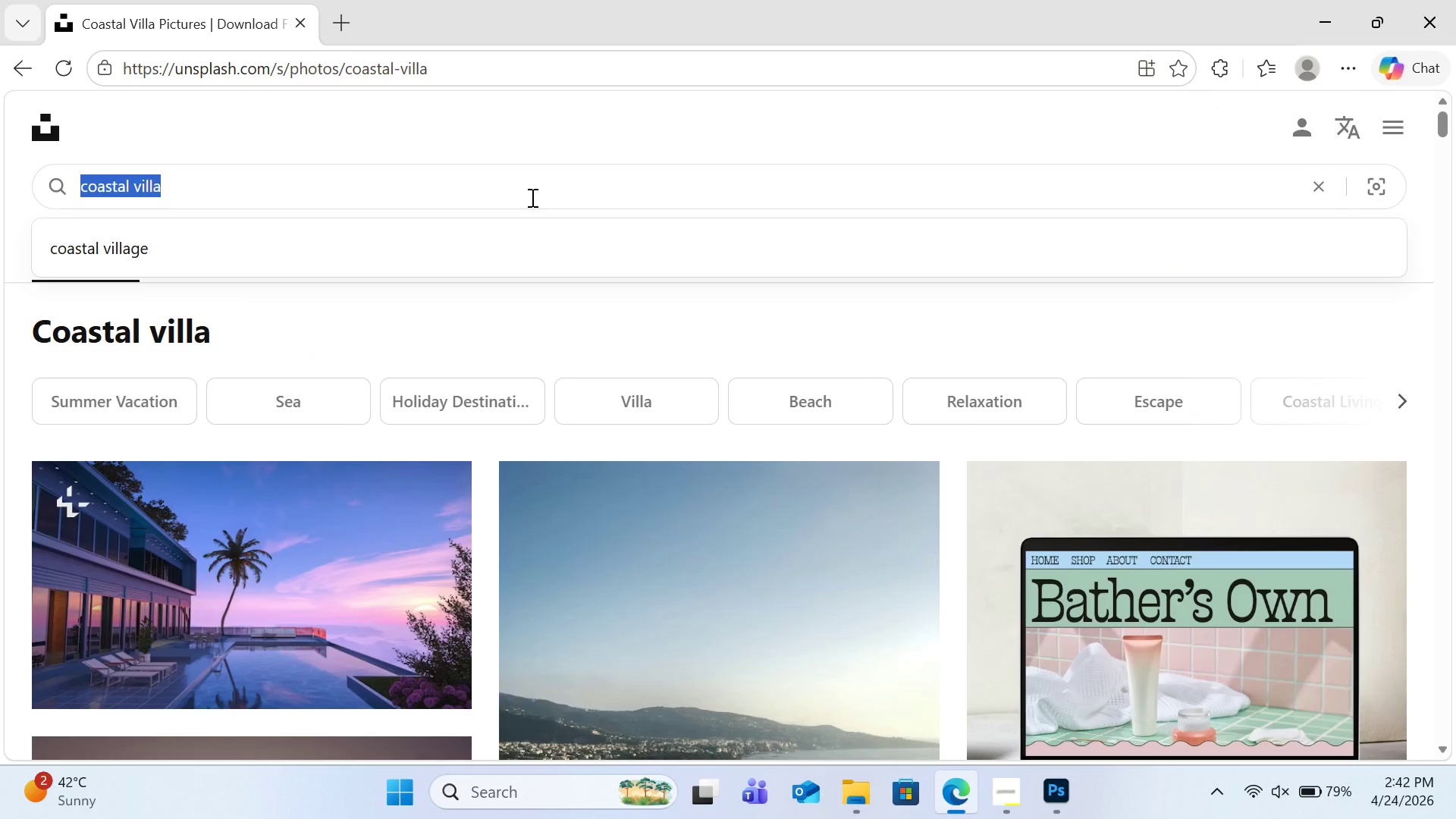 
key(Backspace)
type(mediterian ruins stone)
 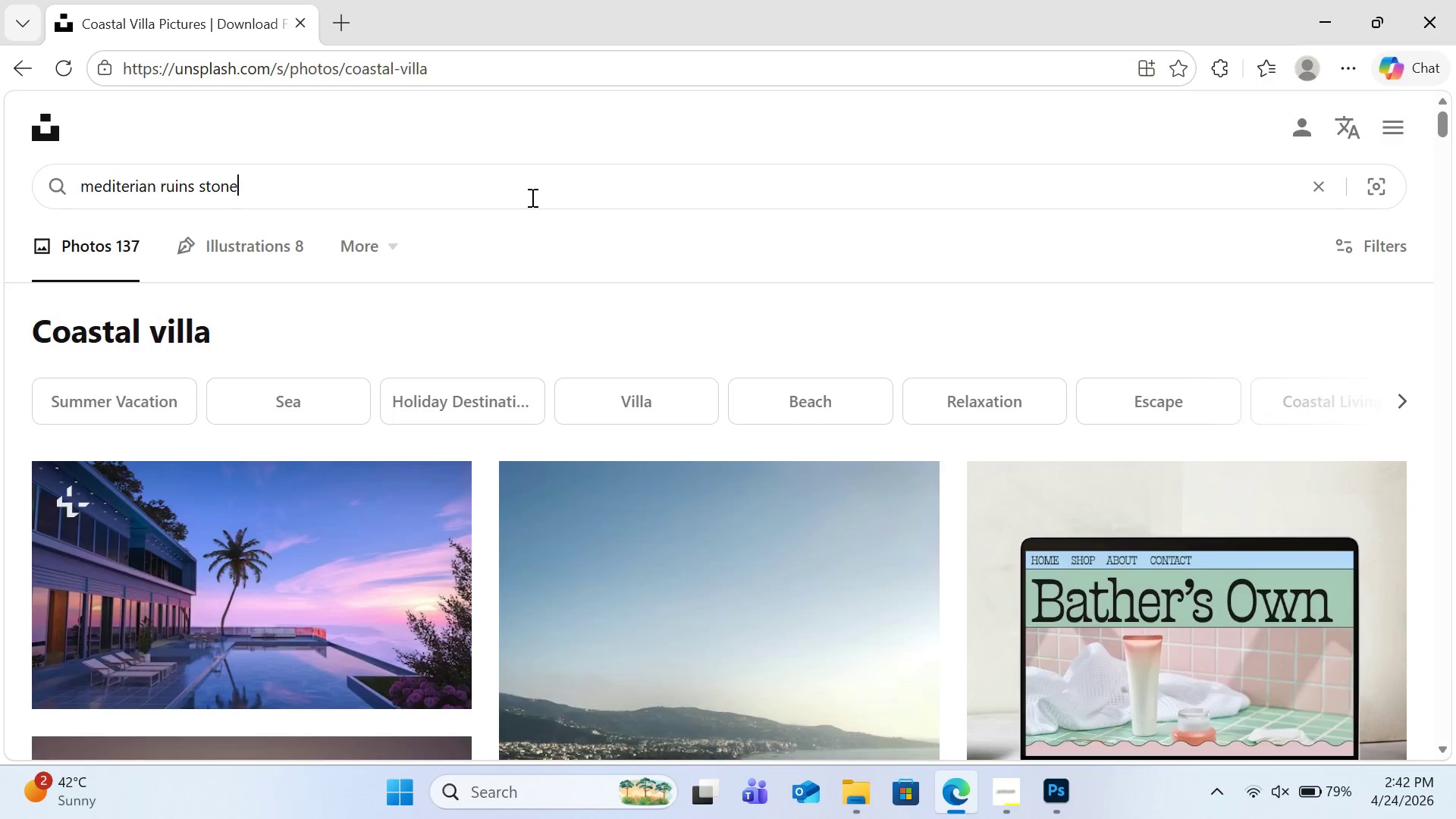 
key(Enter)
 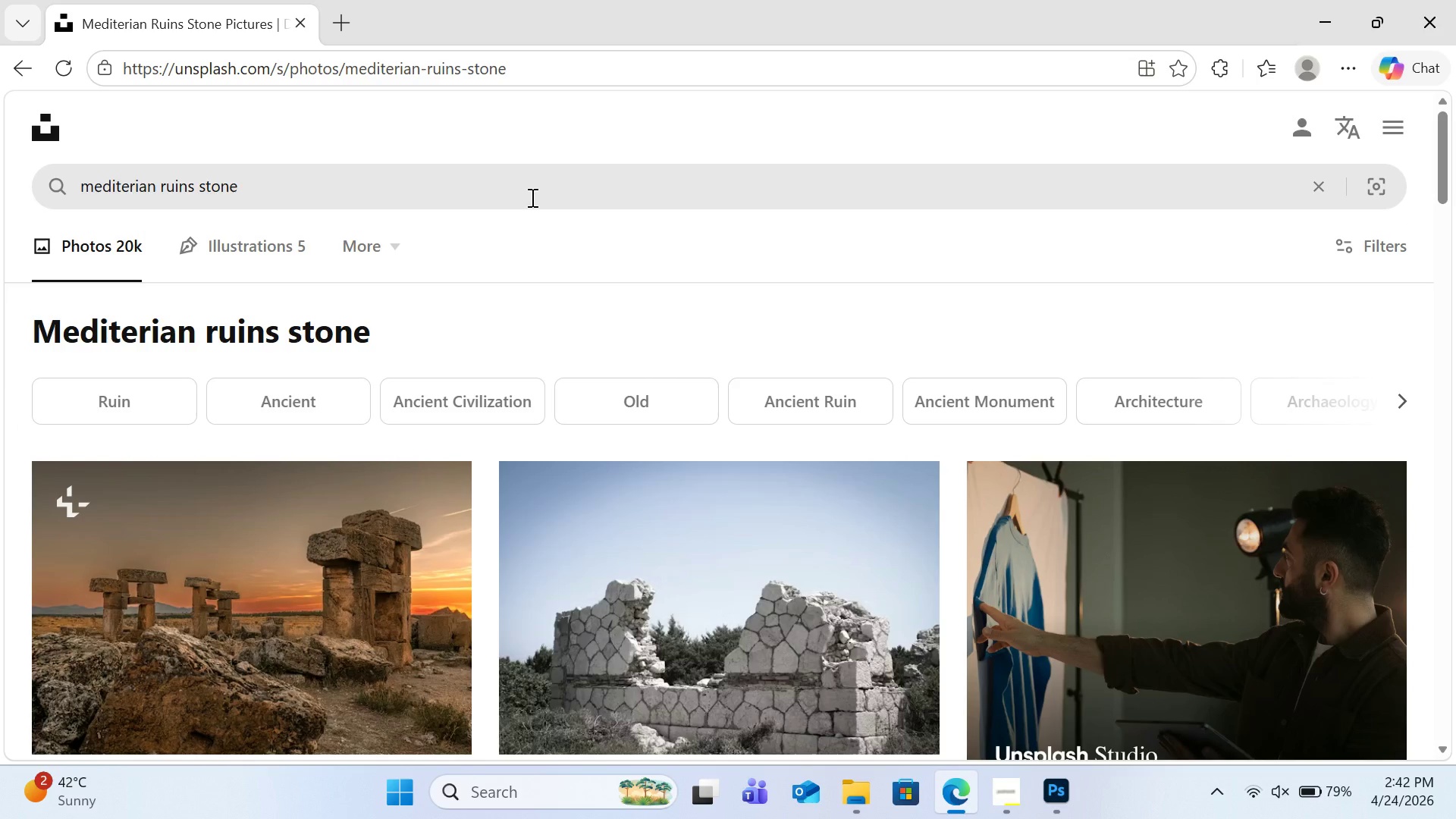 
scroll: coordinate [543, 291], scroll_direction: down, amount: 7.0
 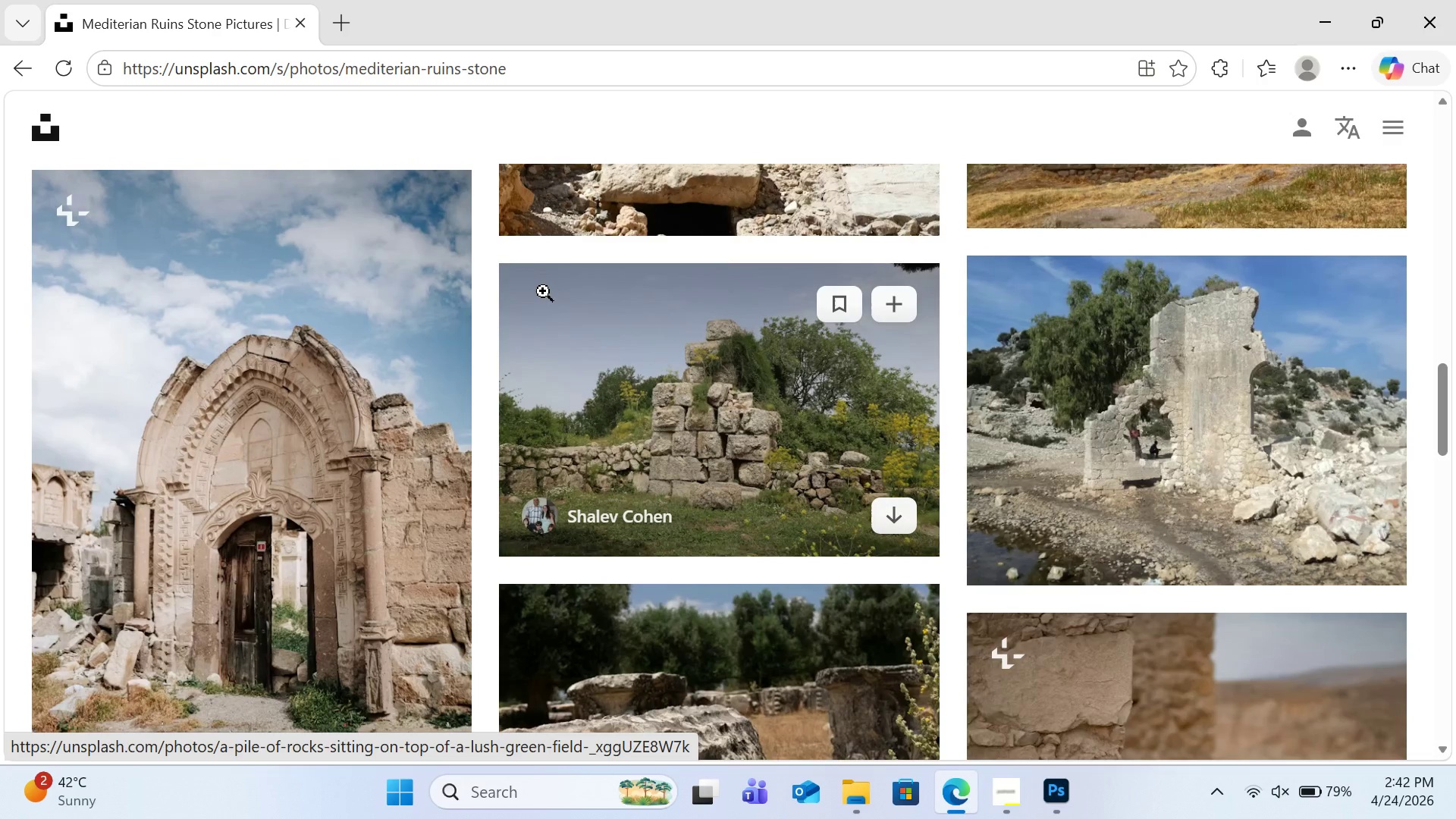 
wait(8.12)
 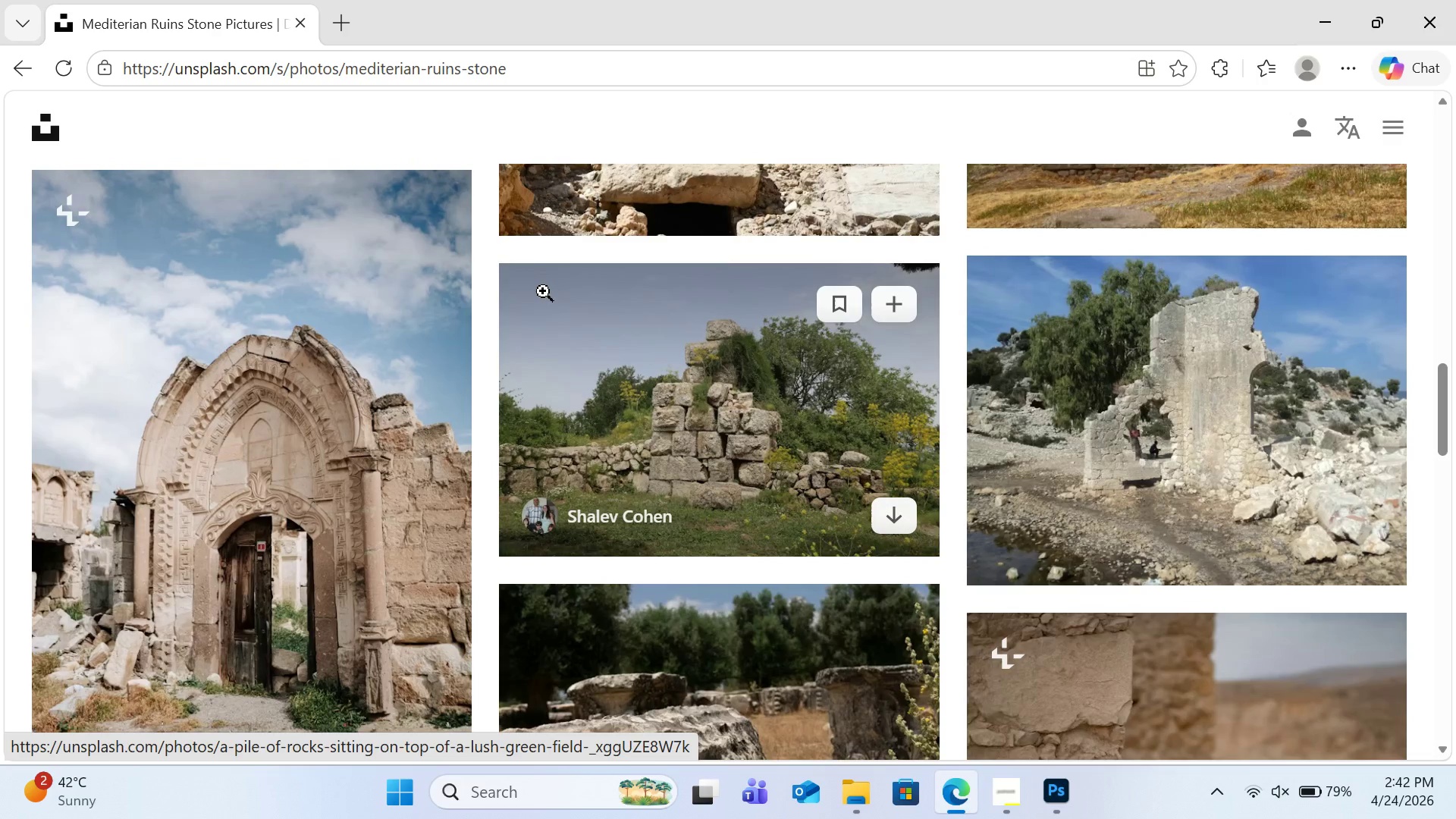 
scroll: coordinate [543, 291], scroll_direction: down, amount: 5.0
 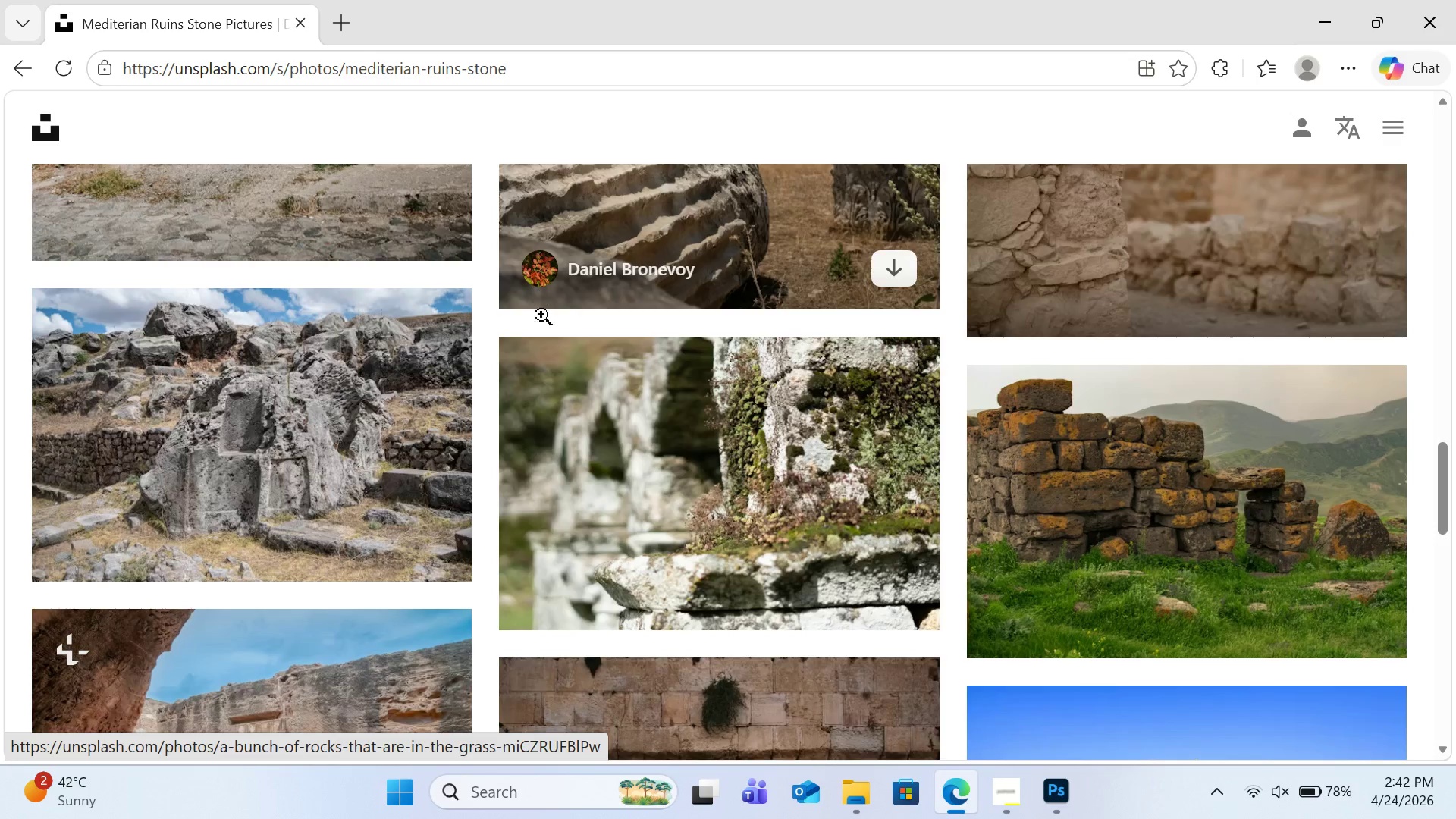 
wait(5.26)
 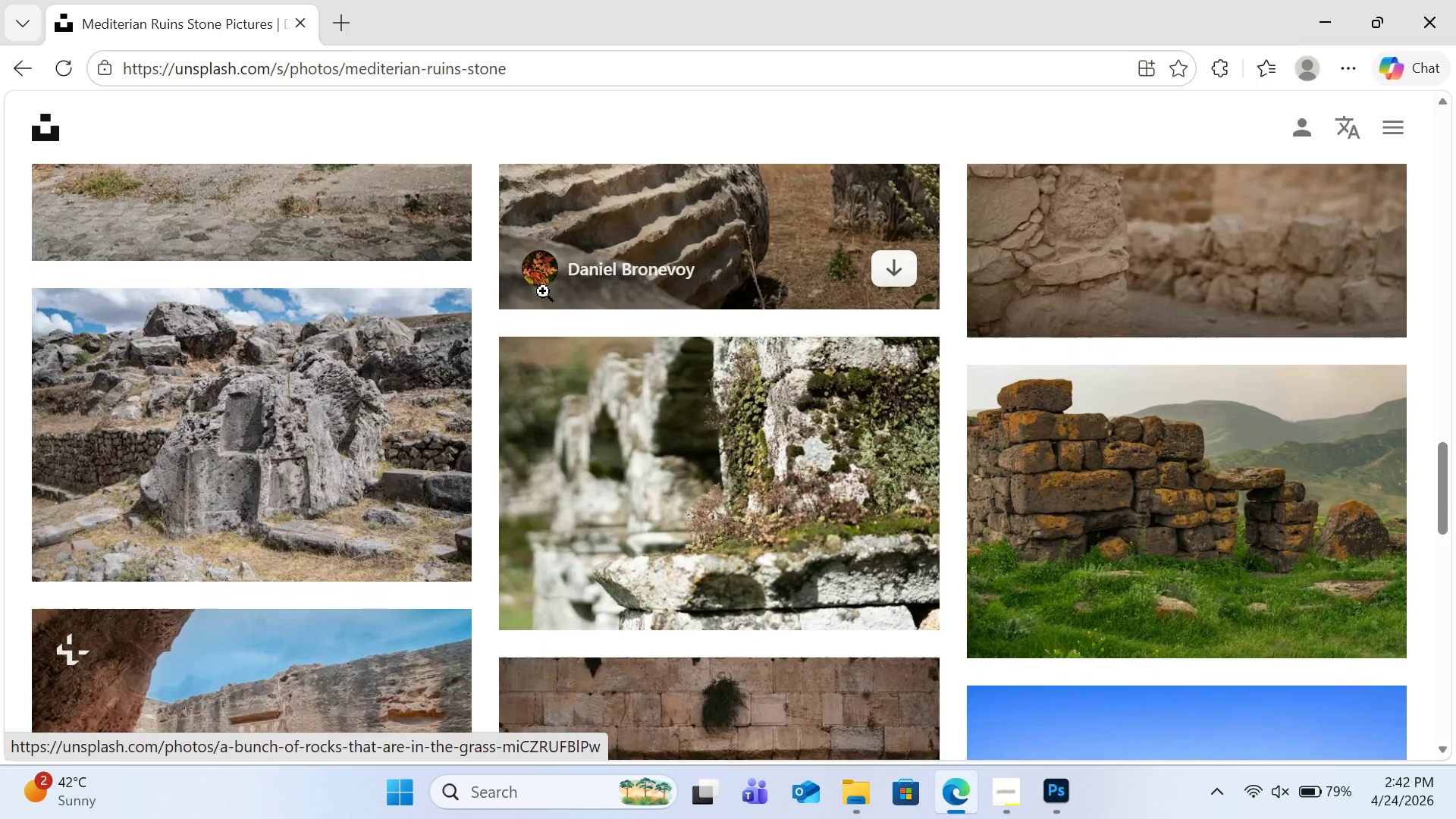 
scroll: coordinate [616, 447], scroll_direction: down, amount: 7.0
 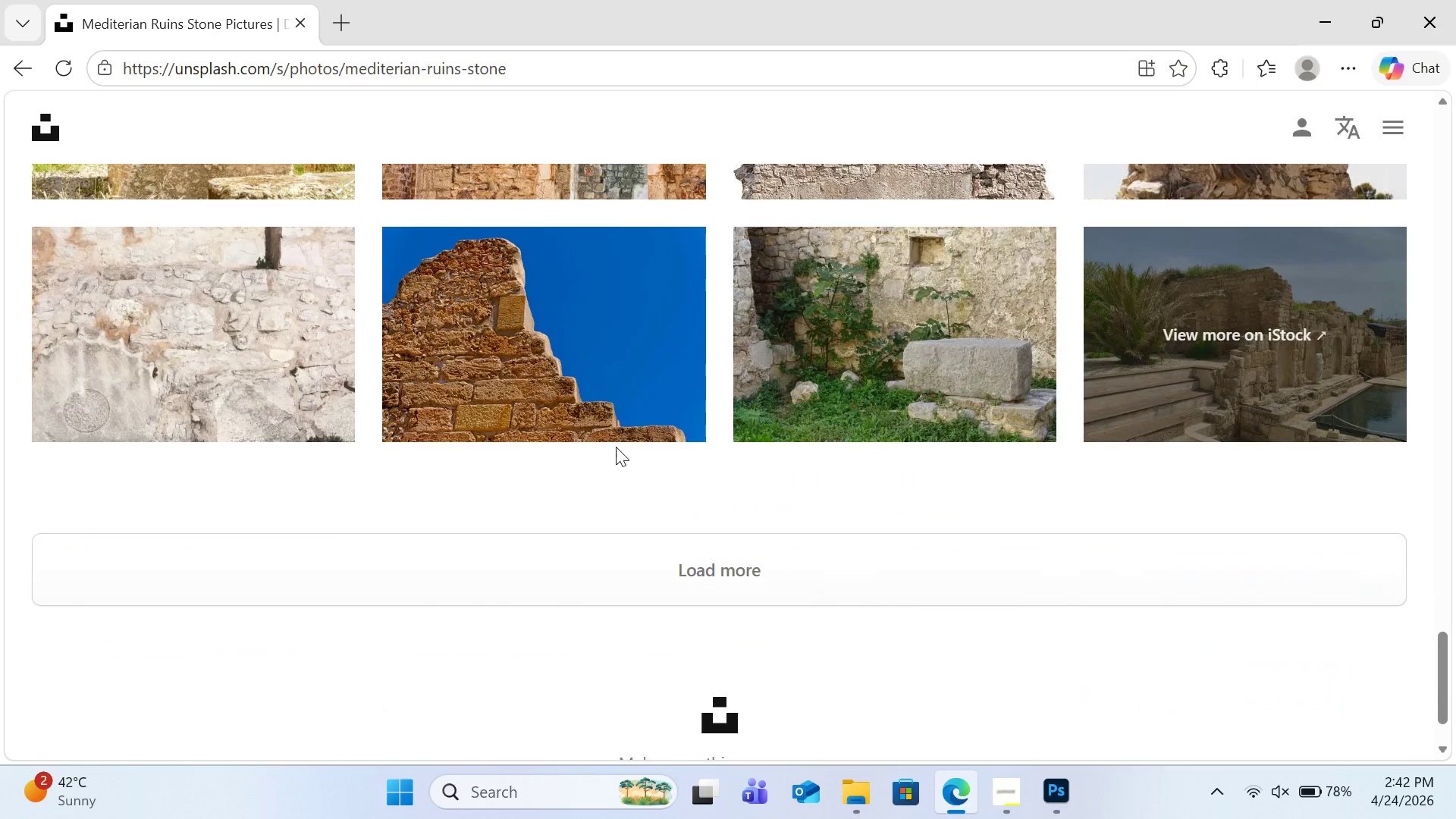 
left_click([673, 577])
 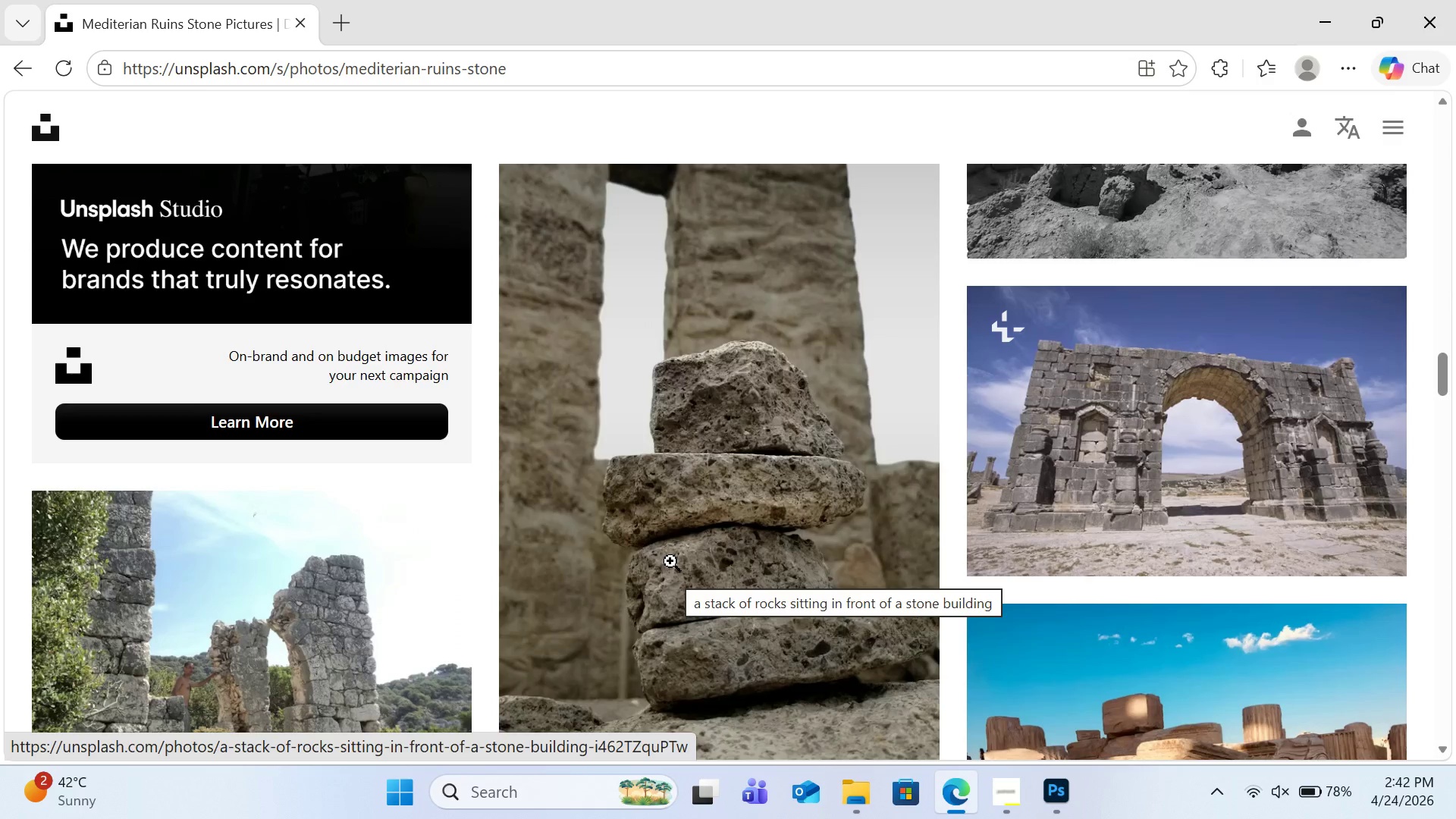 
scroll: coordinate [620, 459], scroll_direction: down, amount: 12.0
 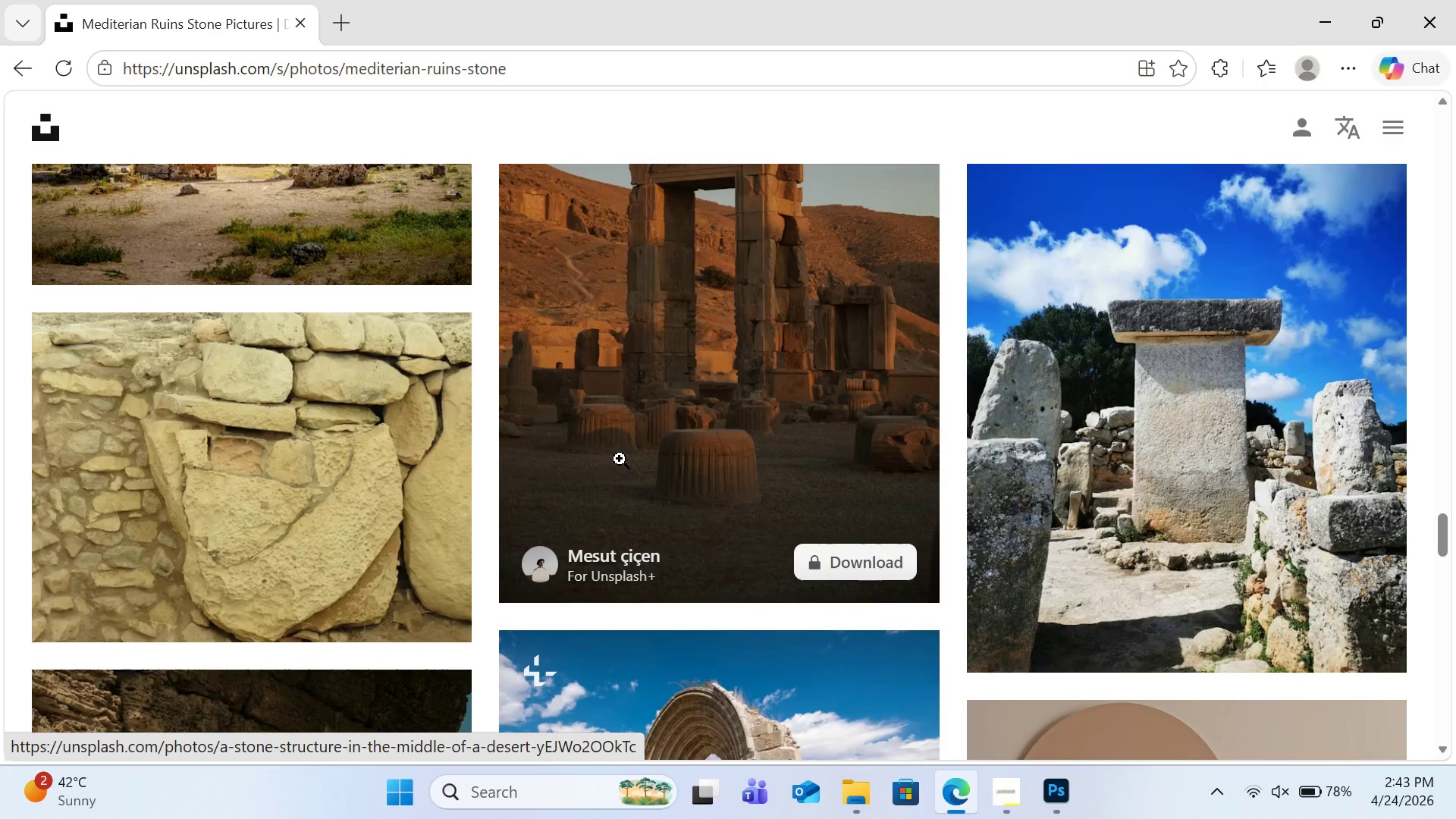 
wait(6.28)
 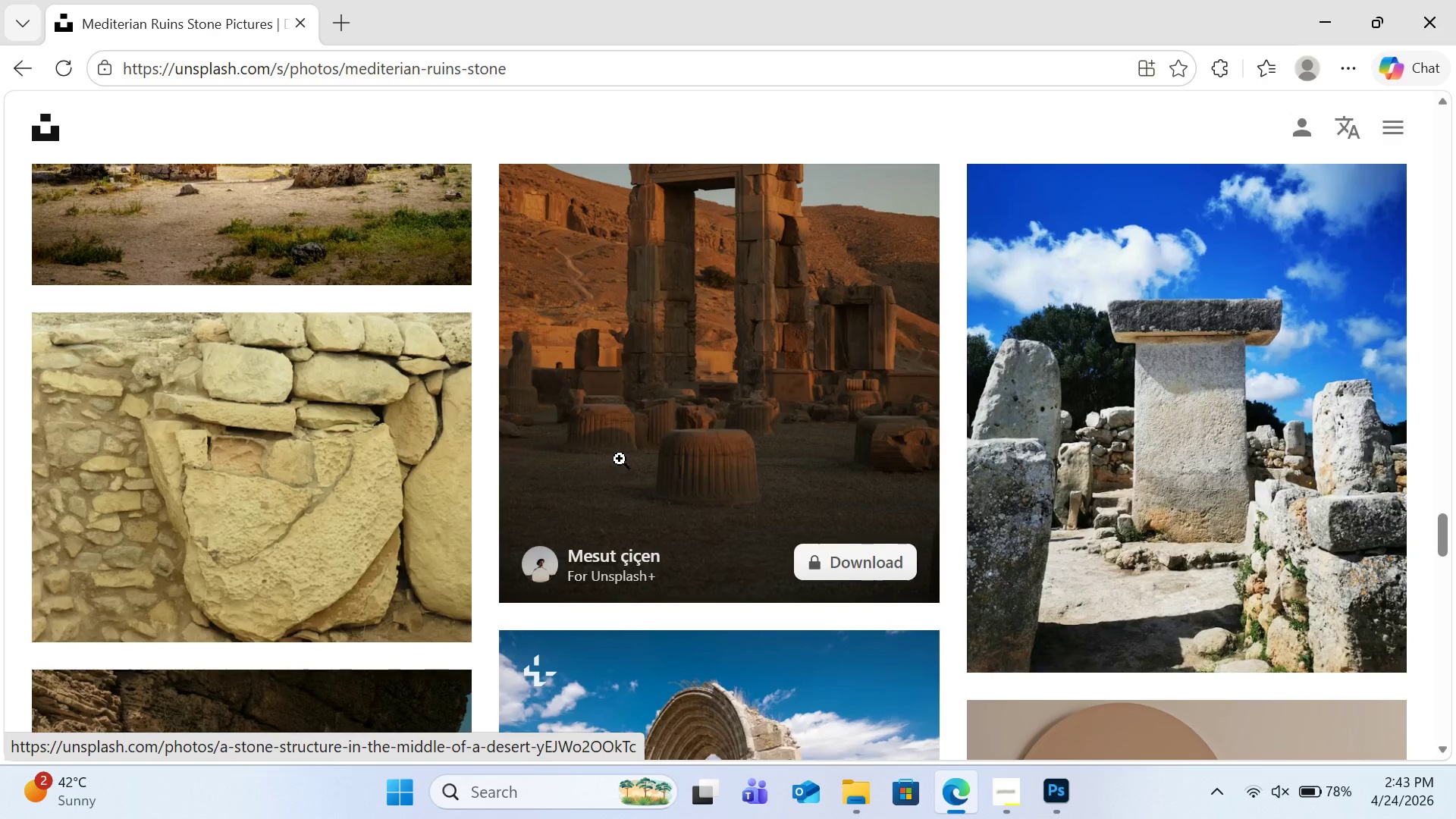 
left_click([431, 614])
 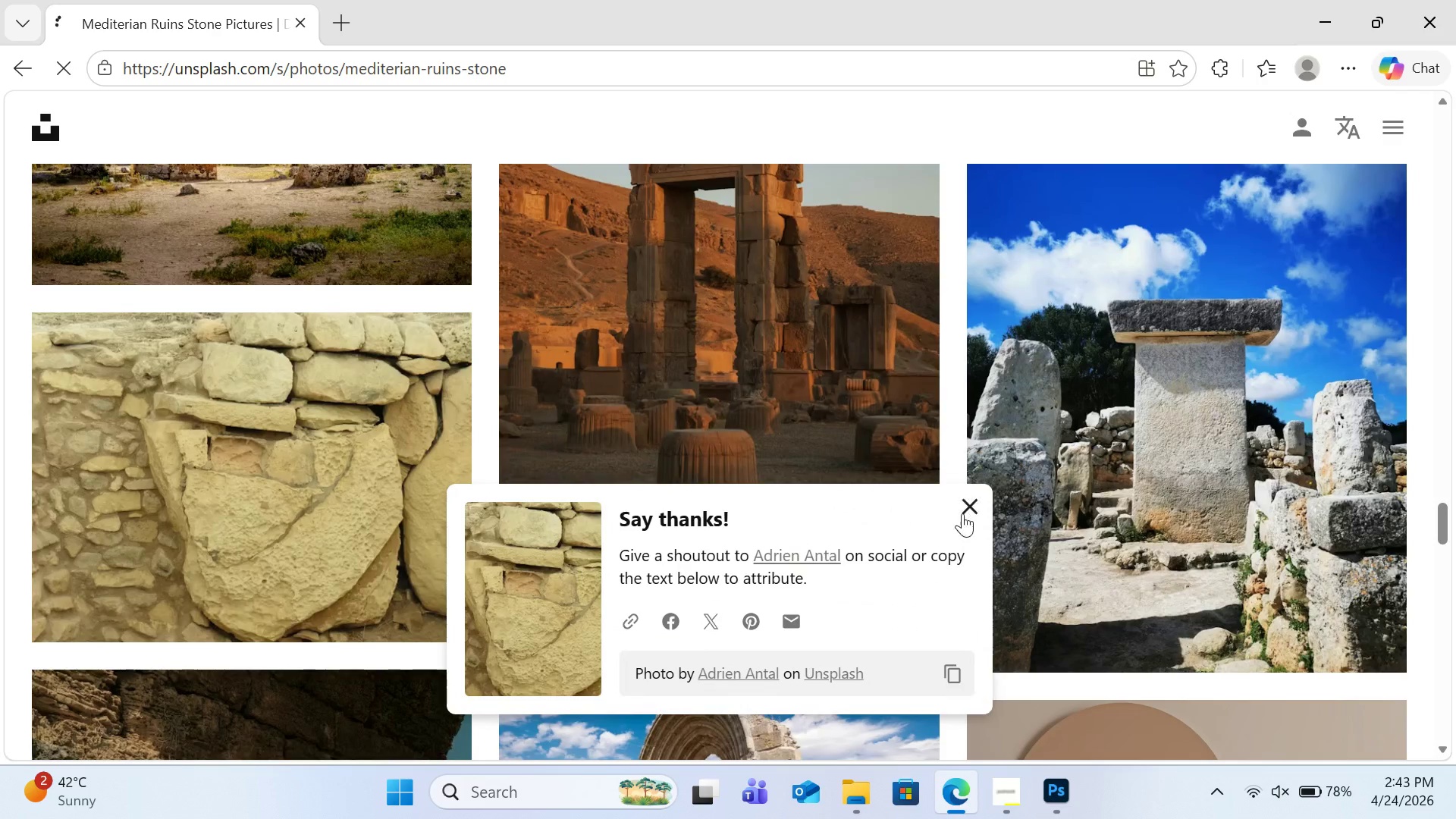 
left_click([972, 504])
 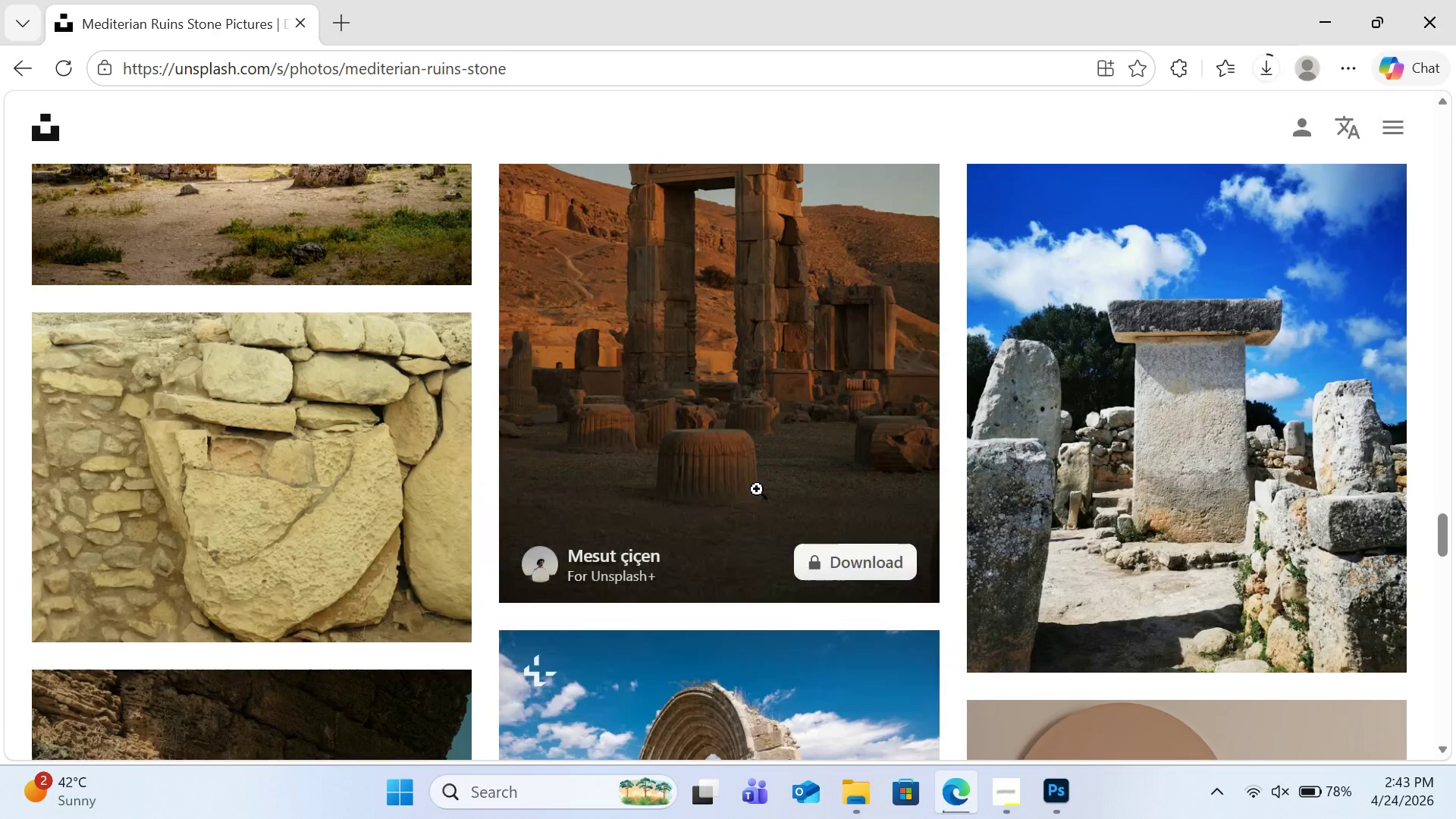 
scroll: coordinate [757, 489], scroll_direction: down, amount: 3.0
 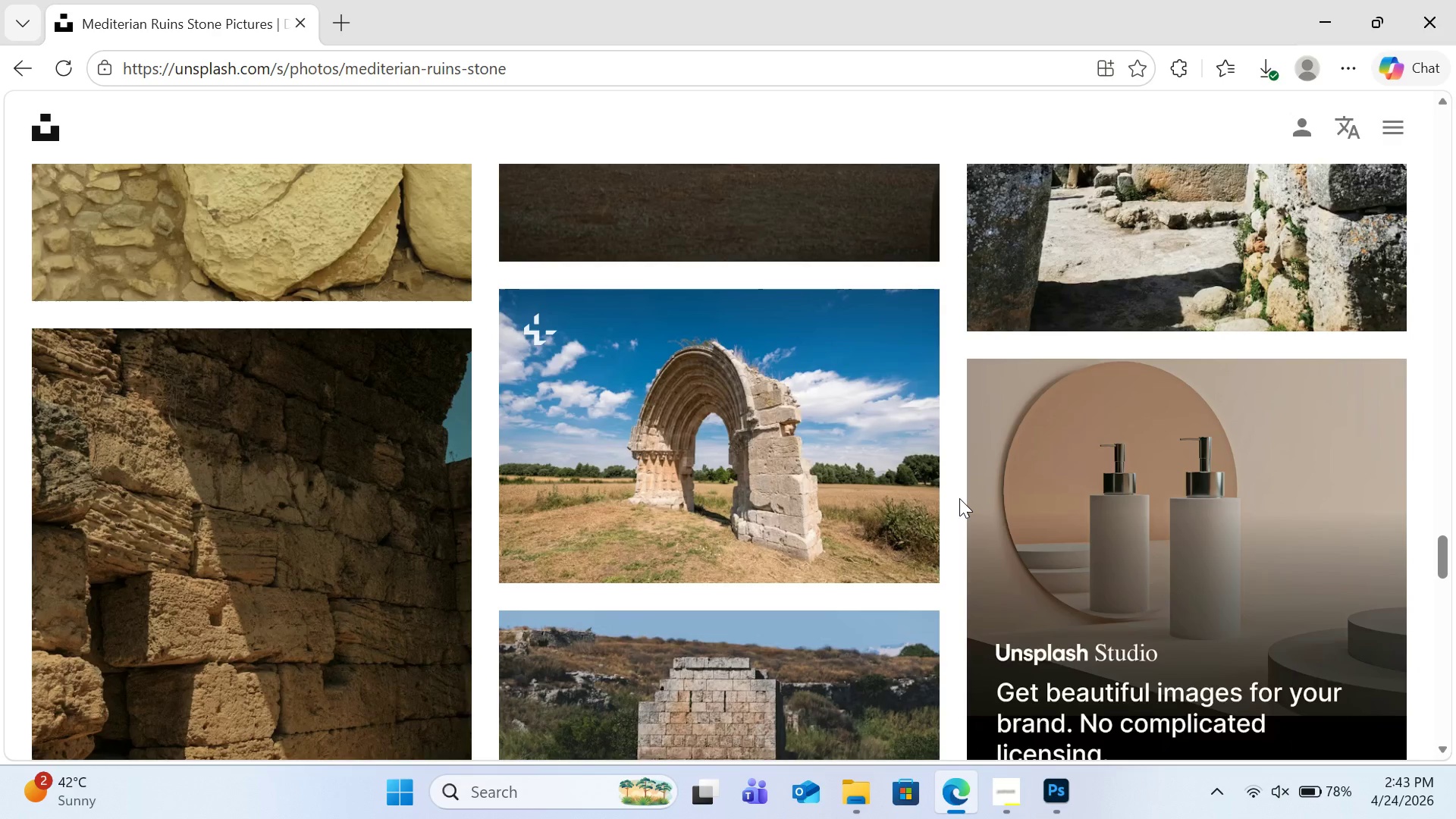 
wait(6.4)
 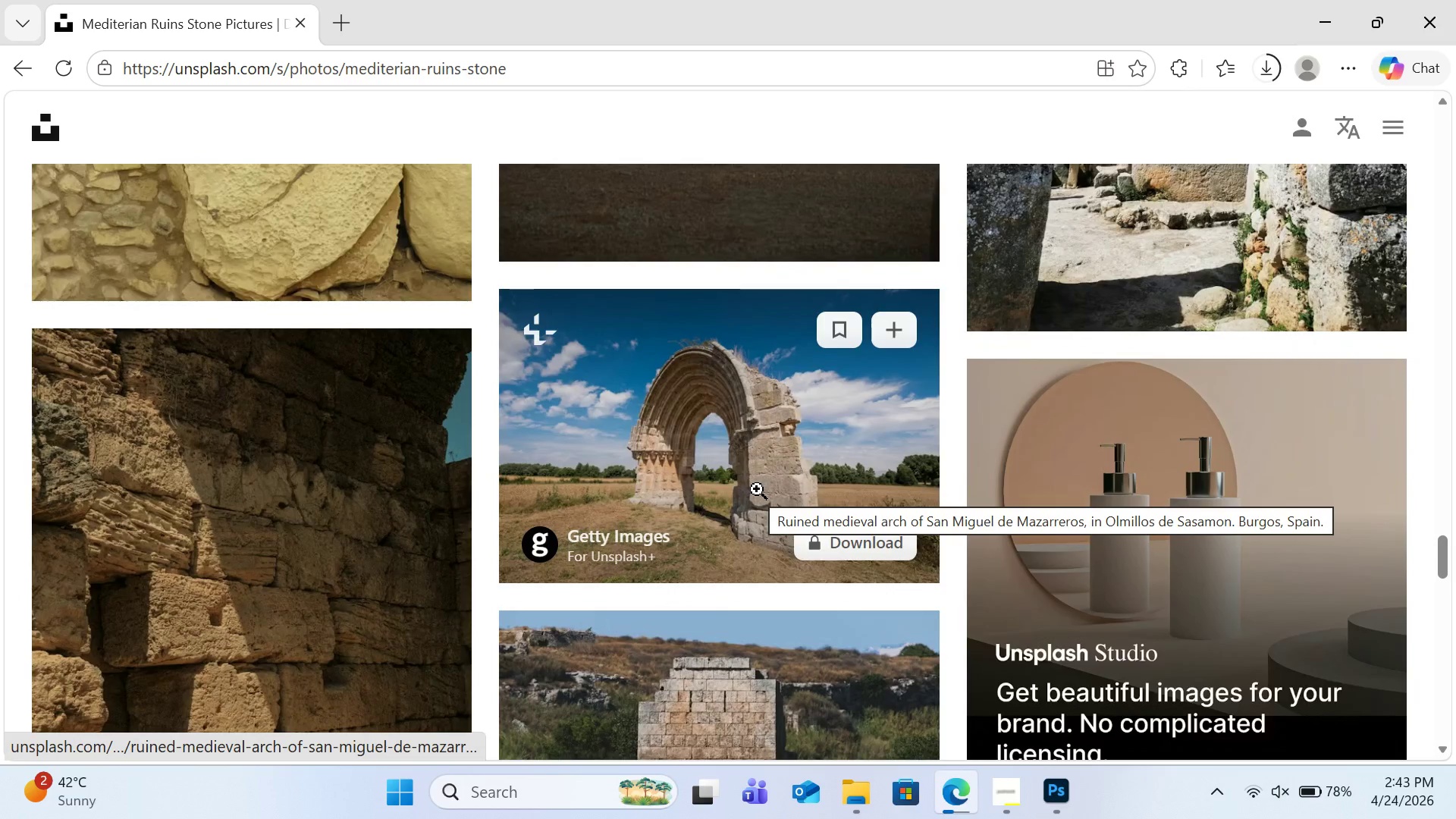 
scroll: coordinate [638, 548], scroll_direction: down, amount: 5.0
 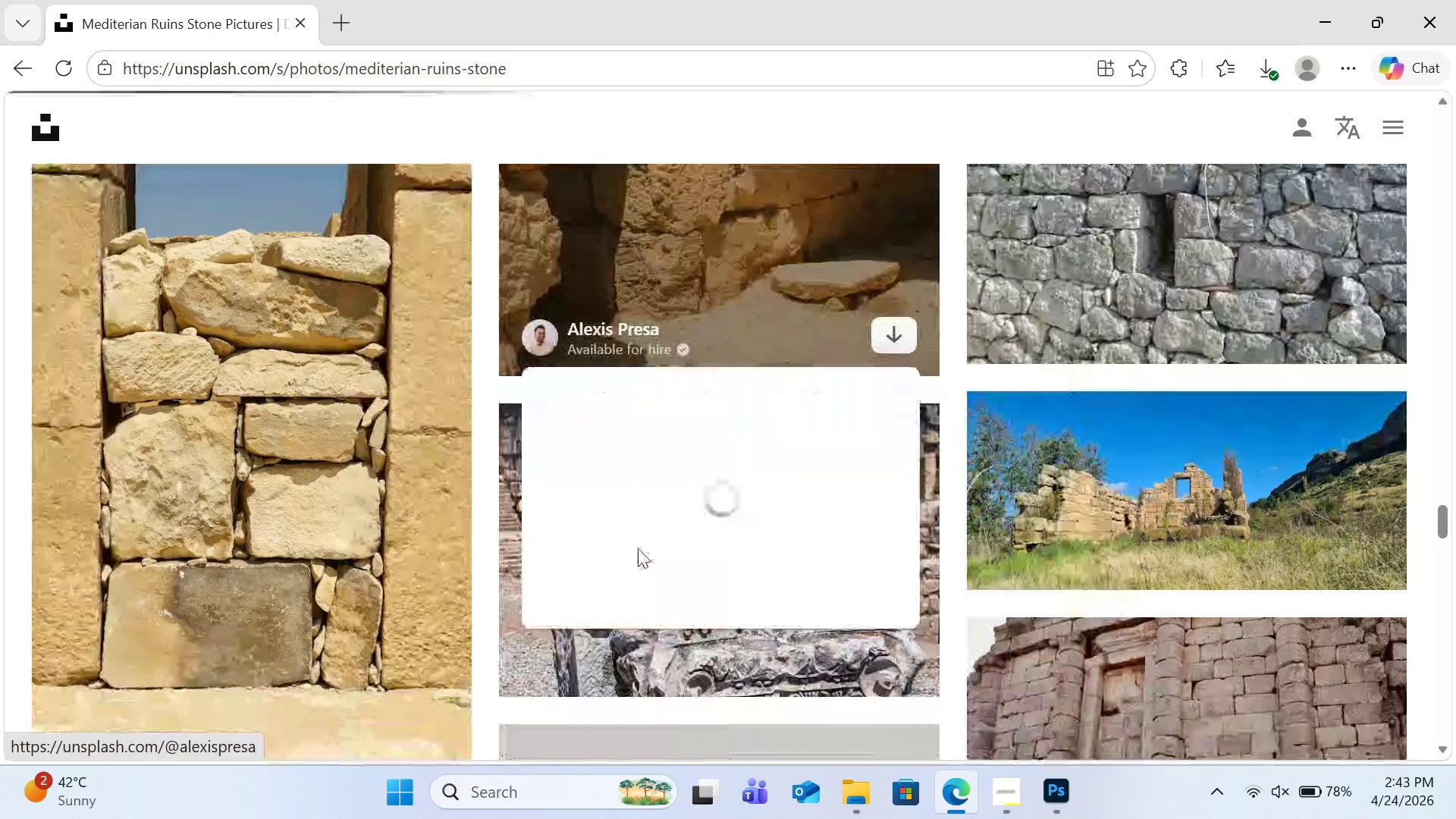 
scroll: coordinate [638, 548], scroll_direction: up, amount: 1.0
 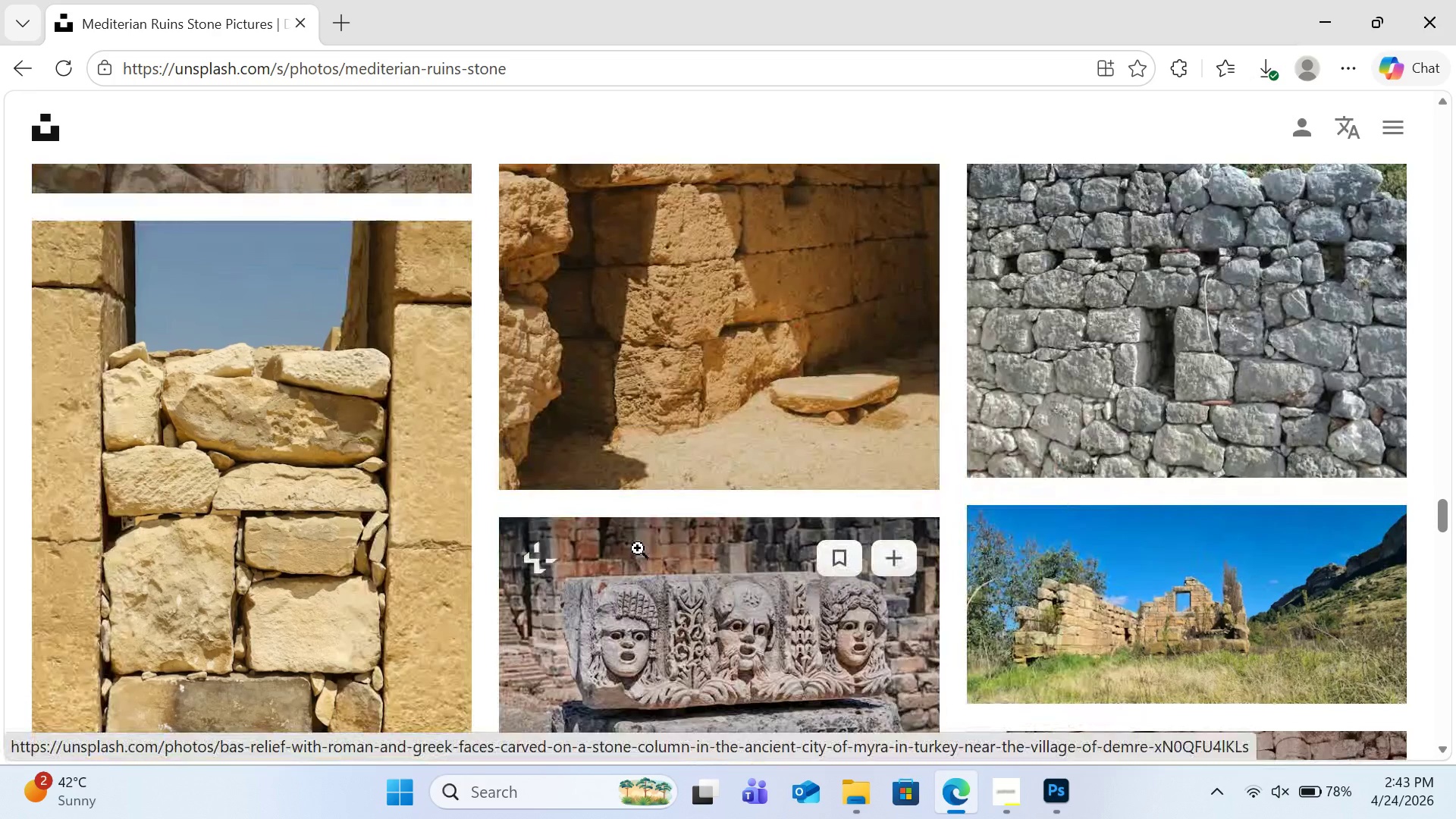 
scroll: coordinate [638, 548], scroll_direction: down, amount: 1.0
 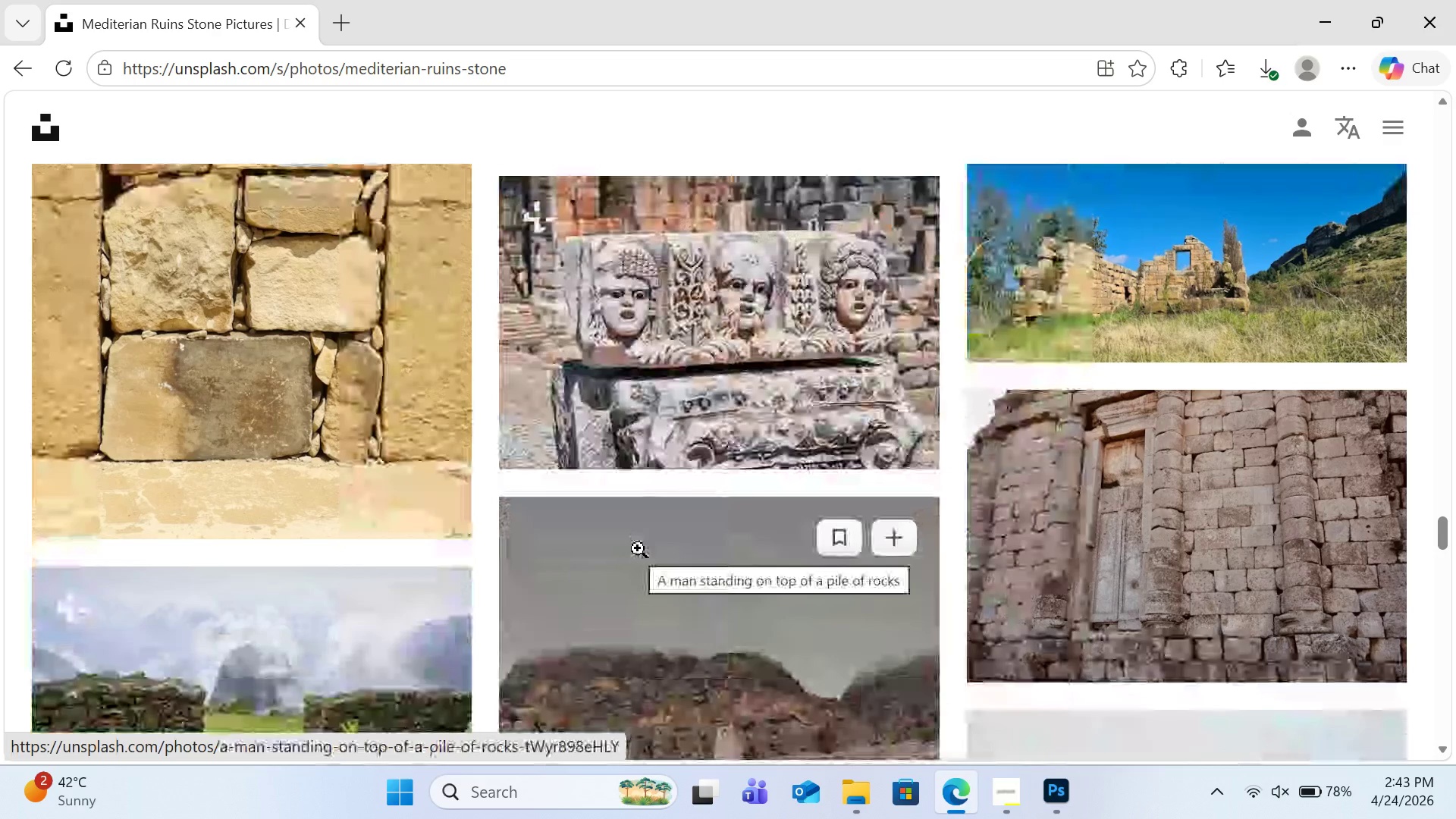 
scroll: coordinate [638, 548], scroll_direction: up, amount: 2.0
 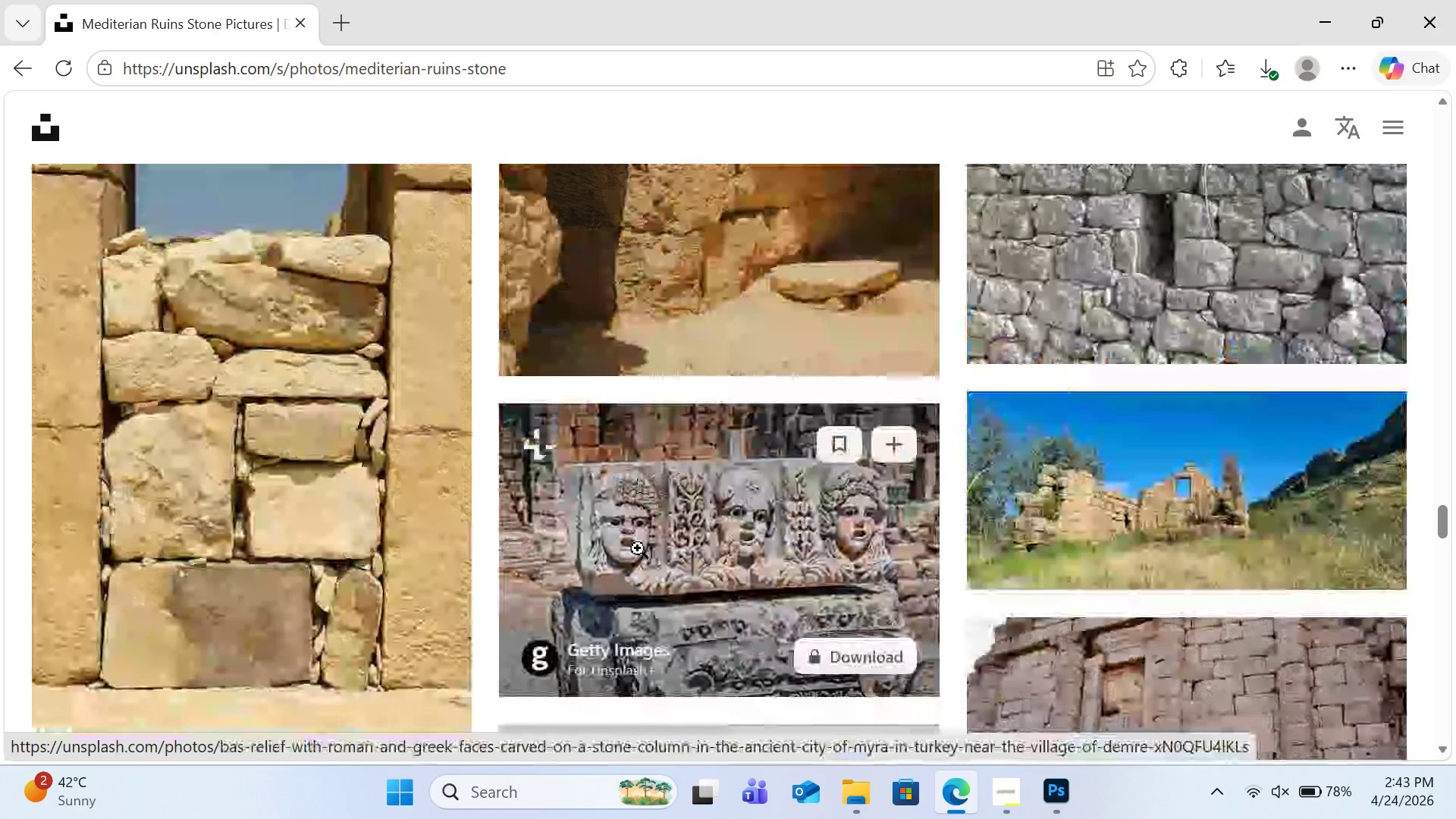 
scroll: coordinate [638, 548], scroll_direction: down, amount: 4.0
 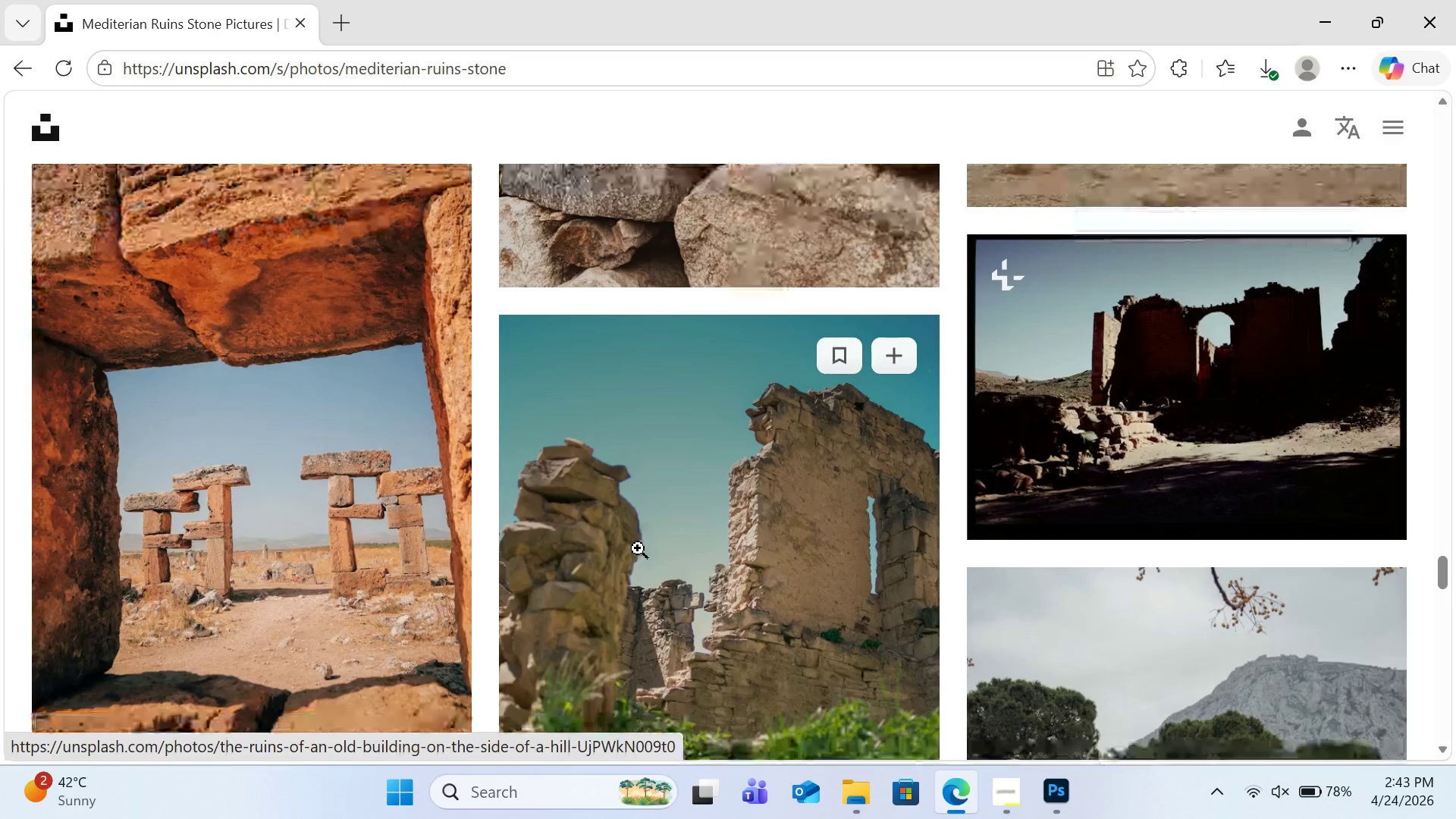 
left_click([417, 708])
 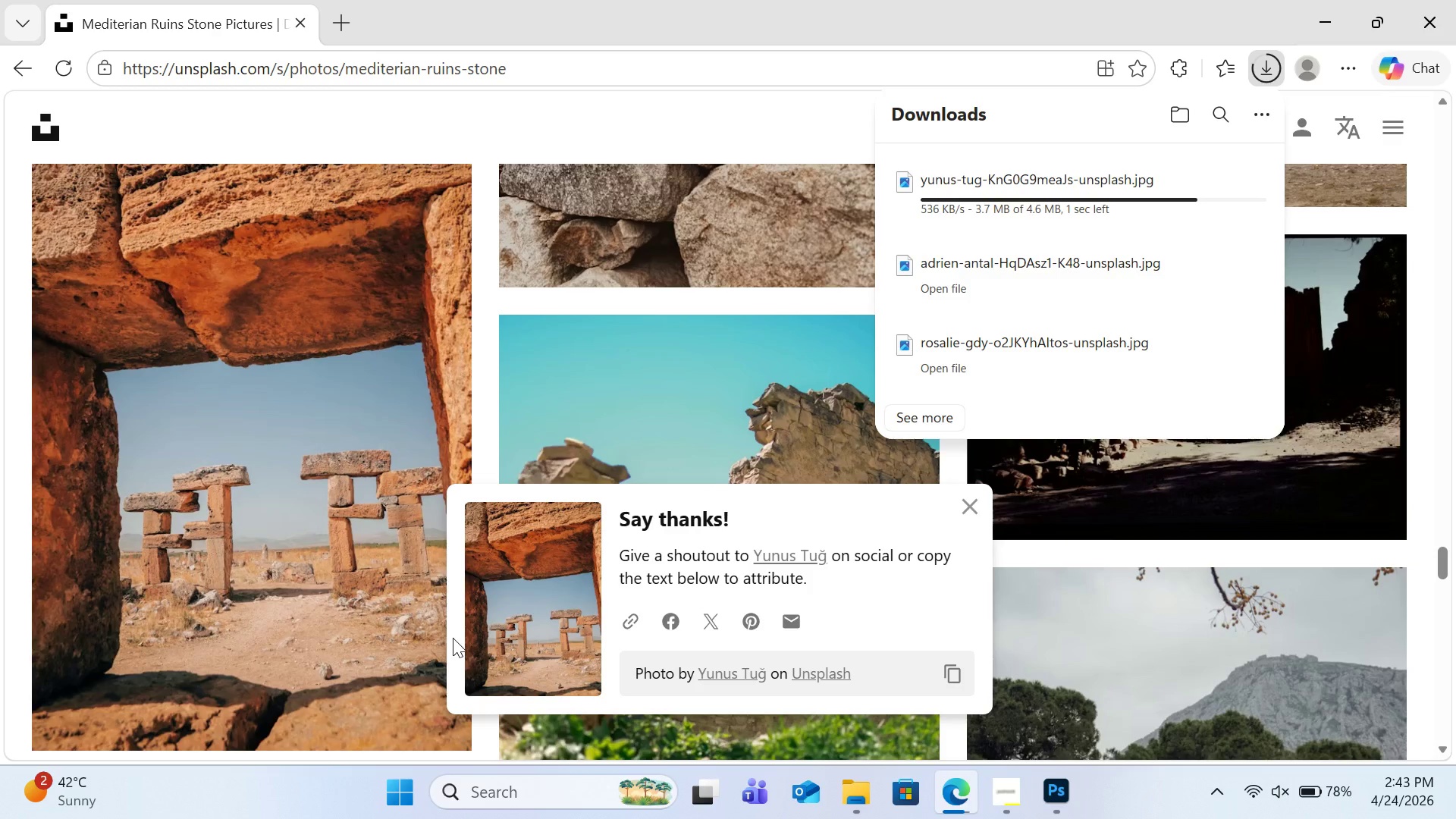 
wait(12.55)
 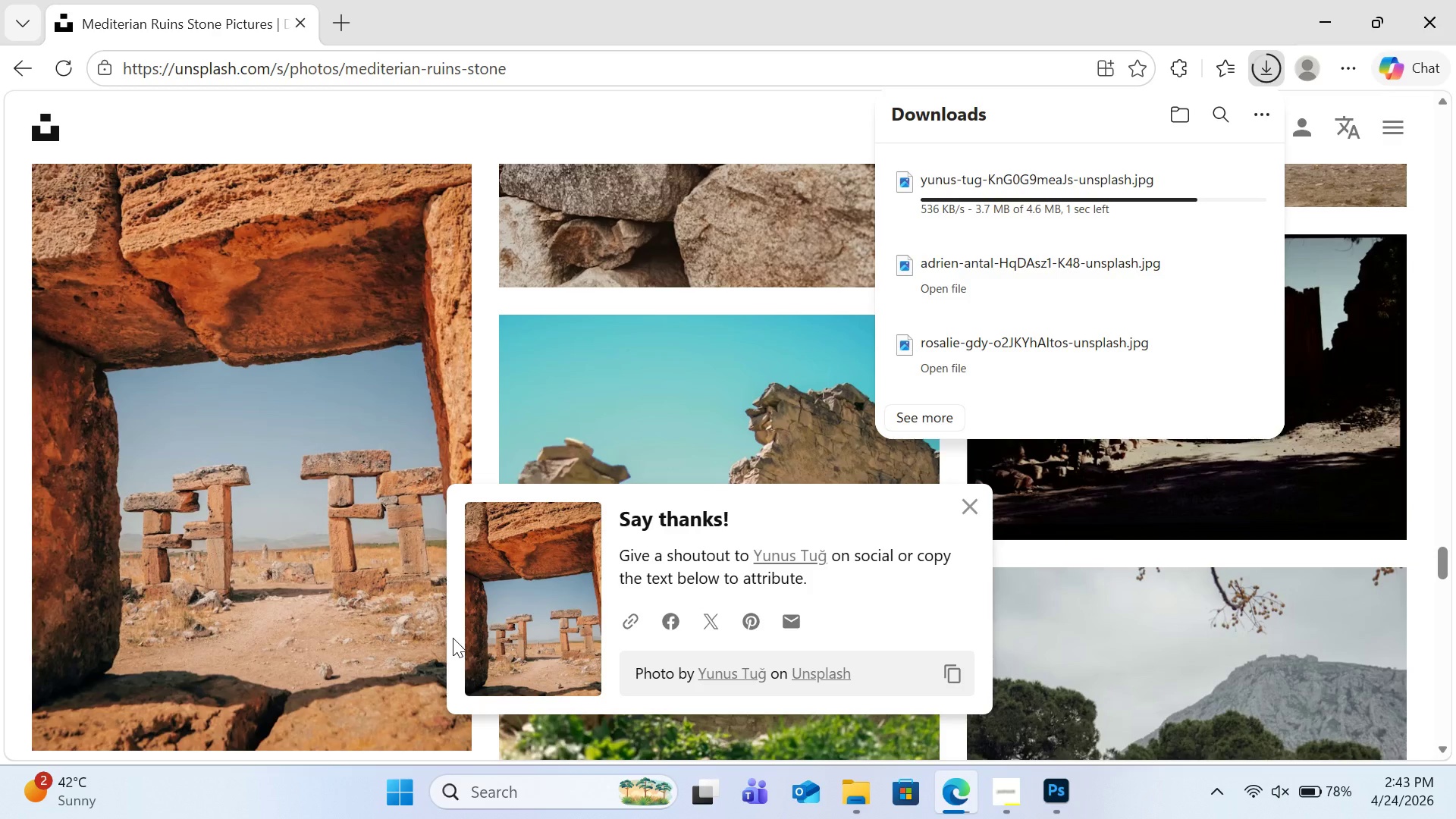 
left_click([775, 135])
 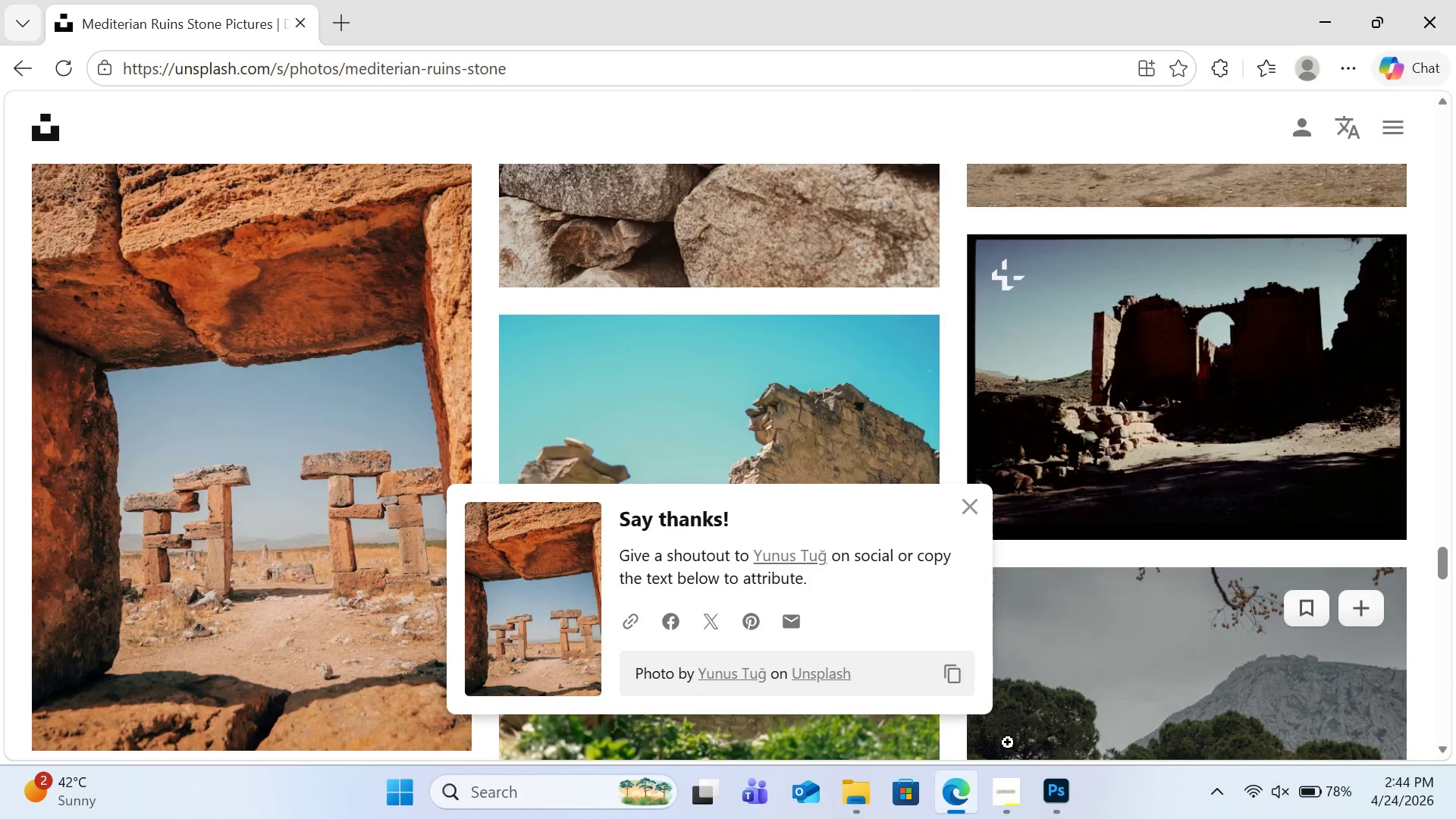 
left_click([1004, 796])